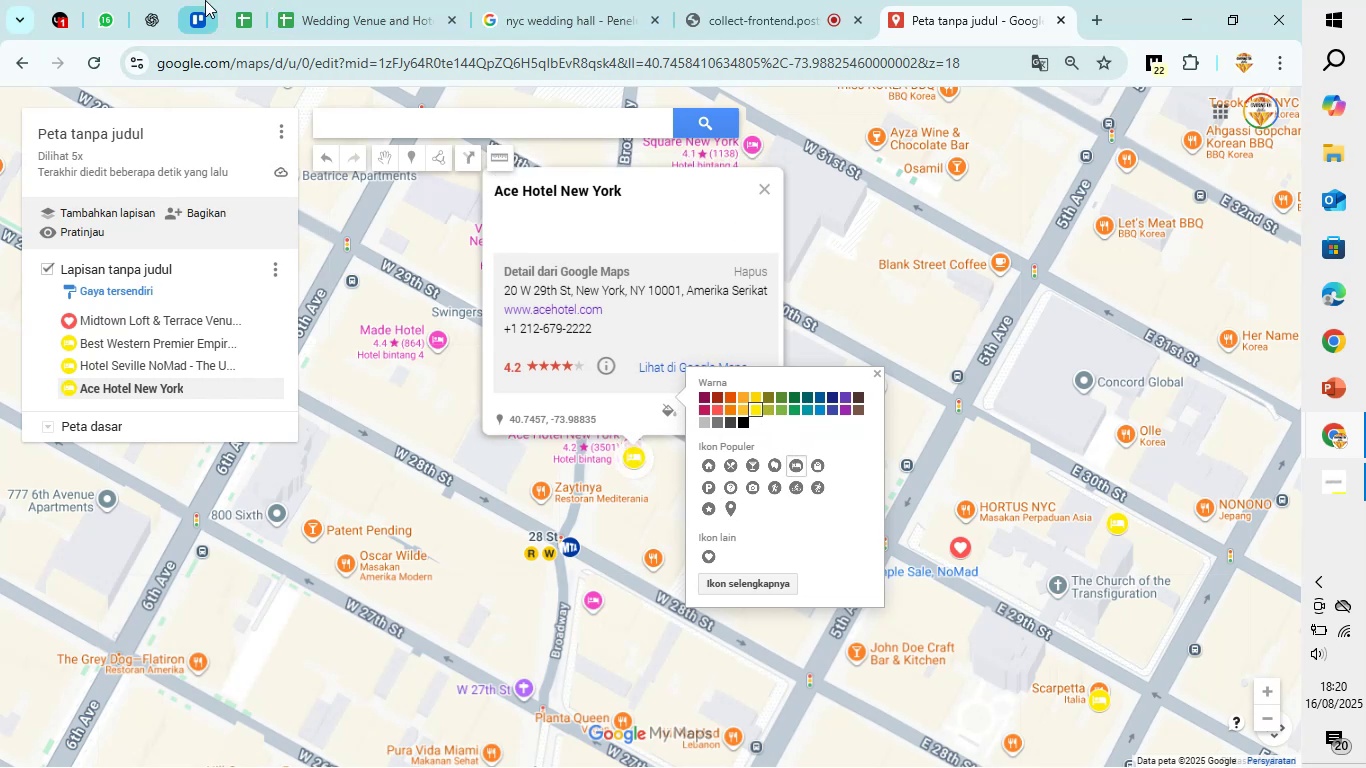 
left_click([271, 0])
 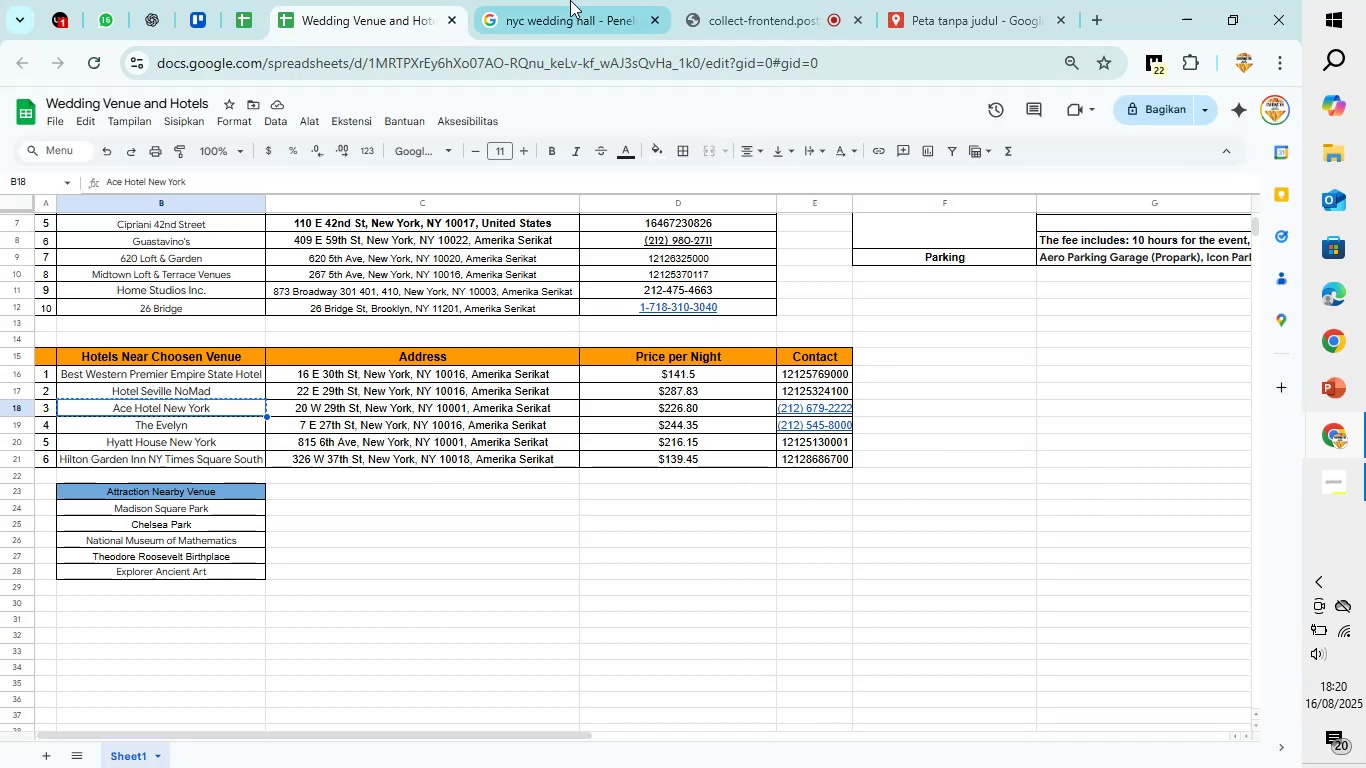 
left_click([910, 0])
 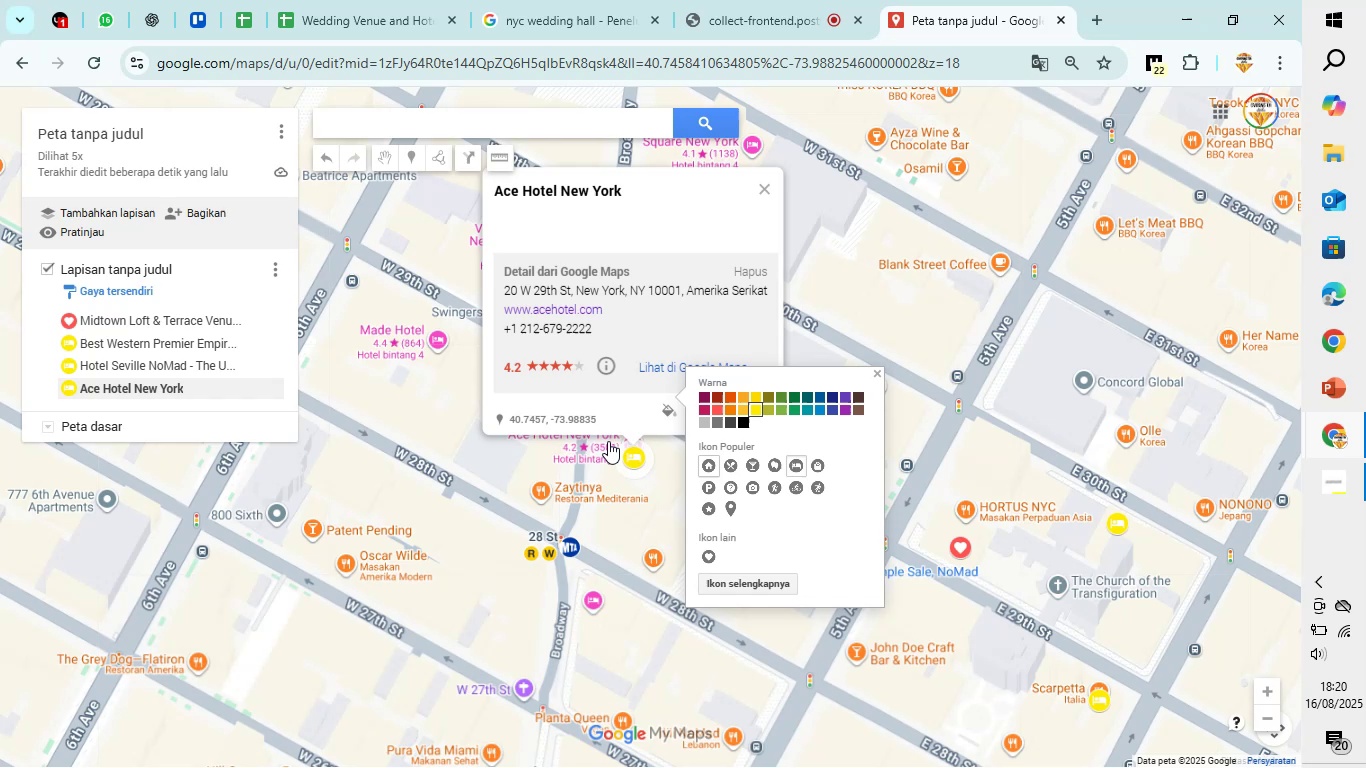 
left_click([615, 398])
 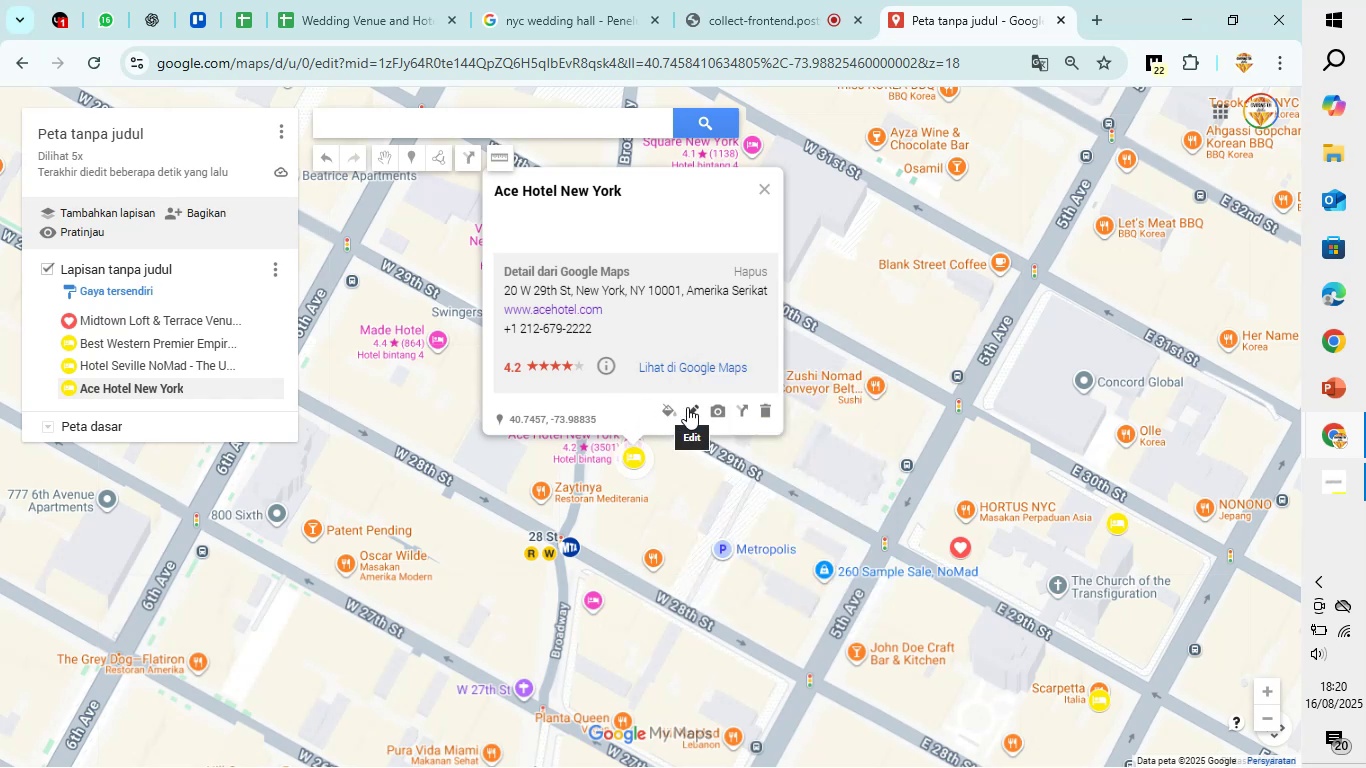 
left_click([687, 407])
 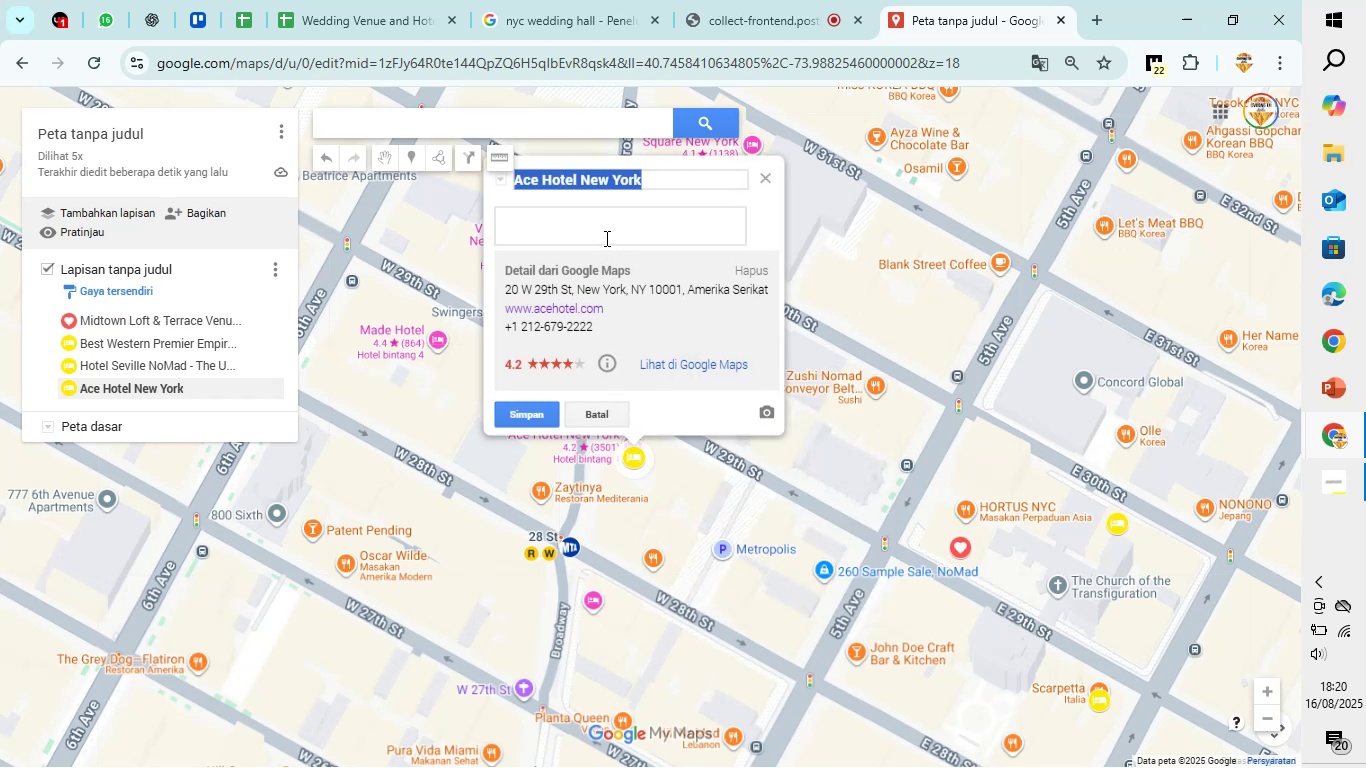 
left_click([600, 218])
 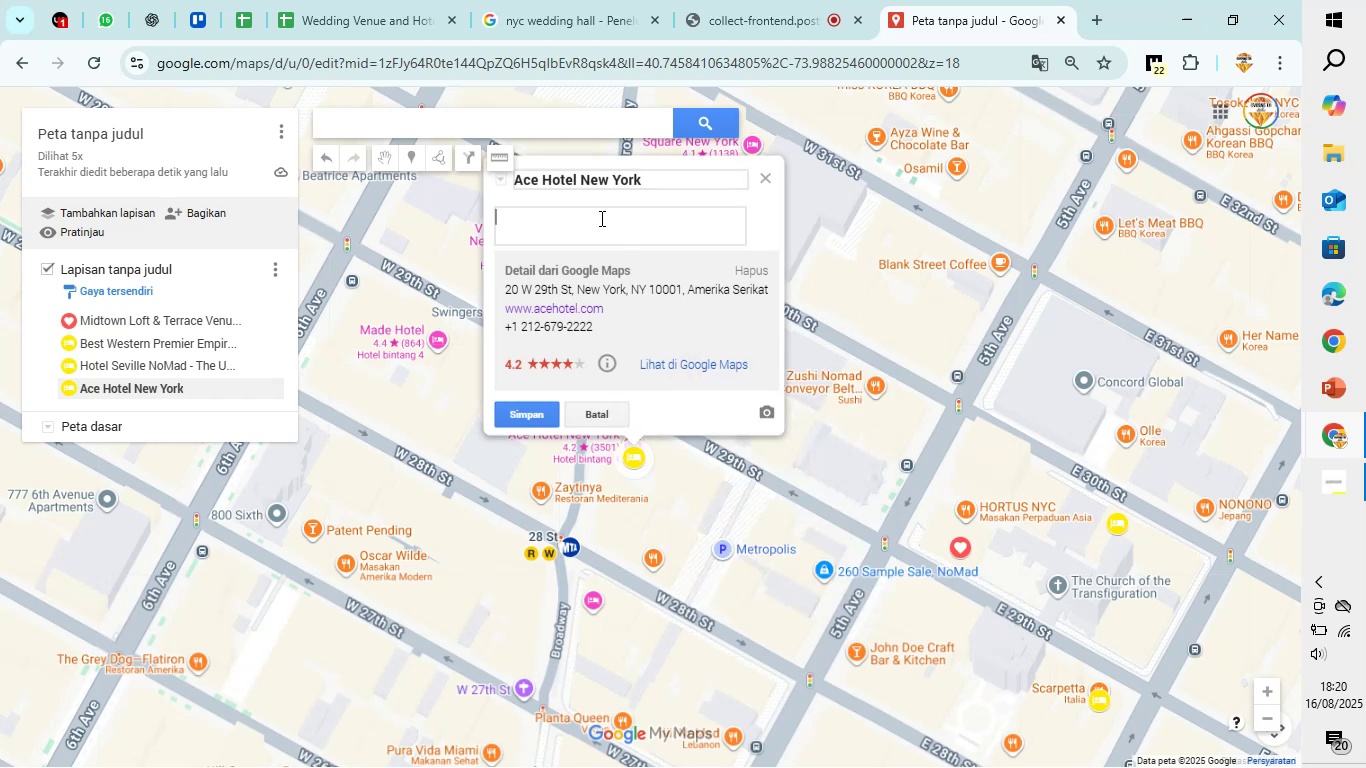 
type(Price per Night $226.80)
 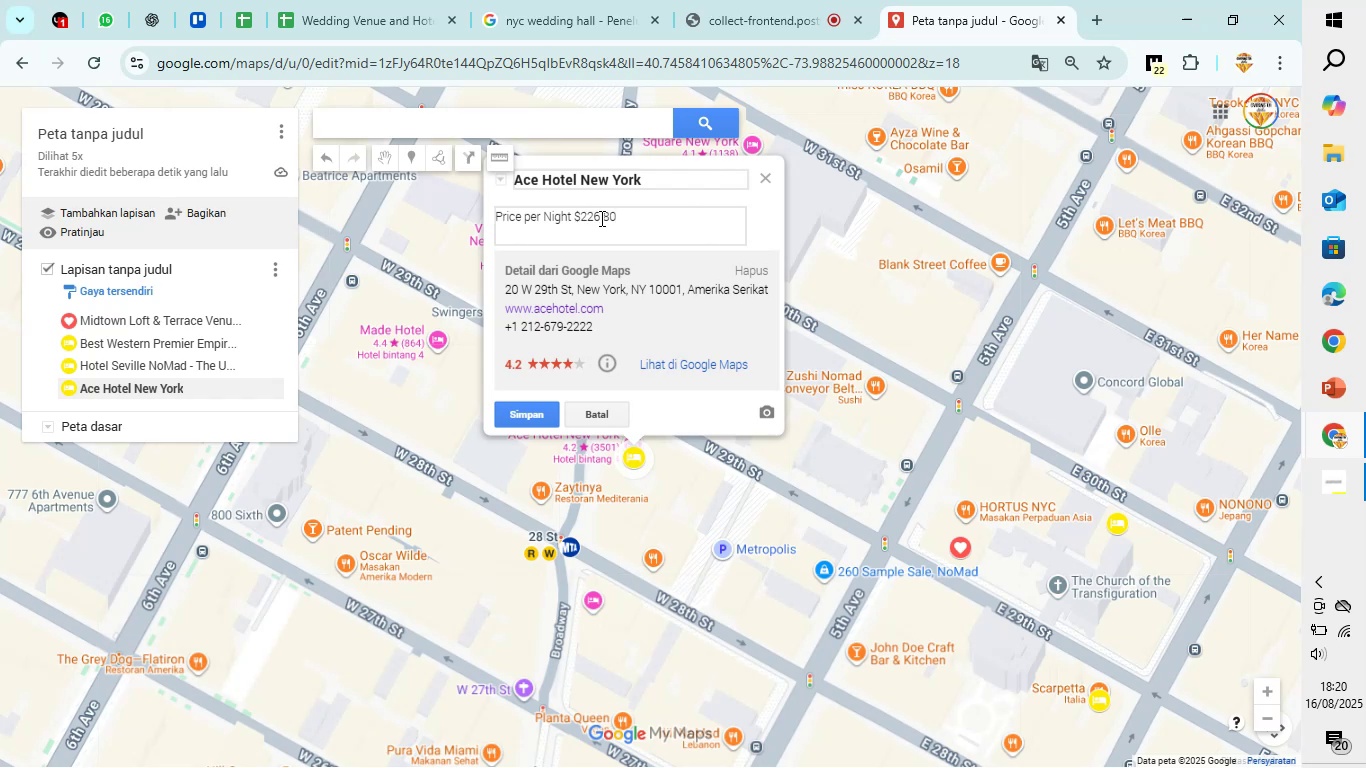 
left_click([655, 212])
 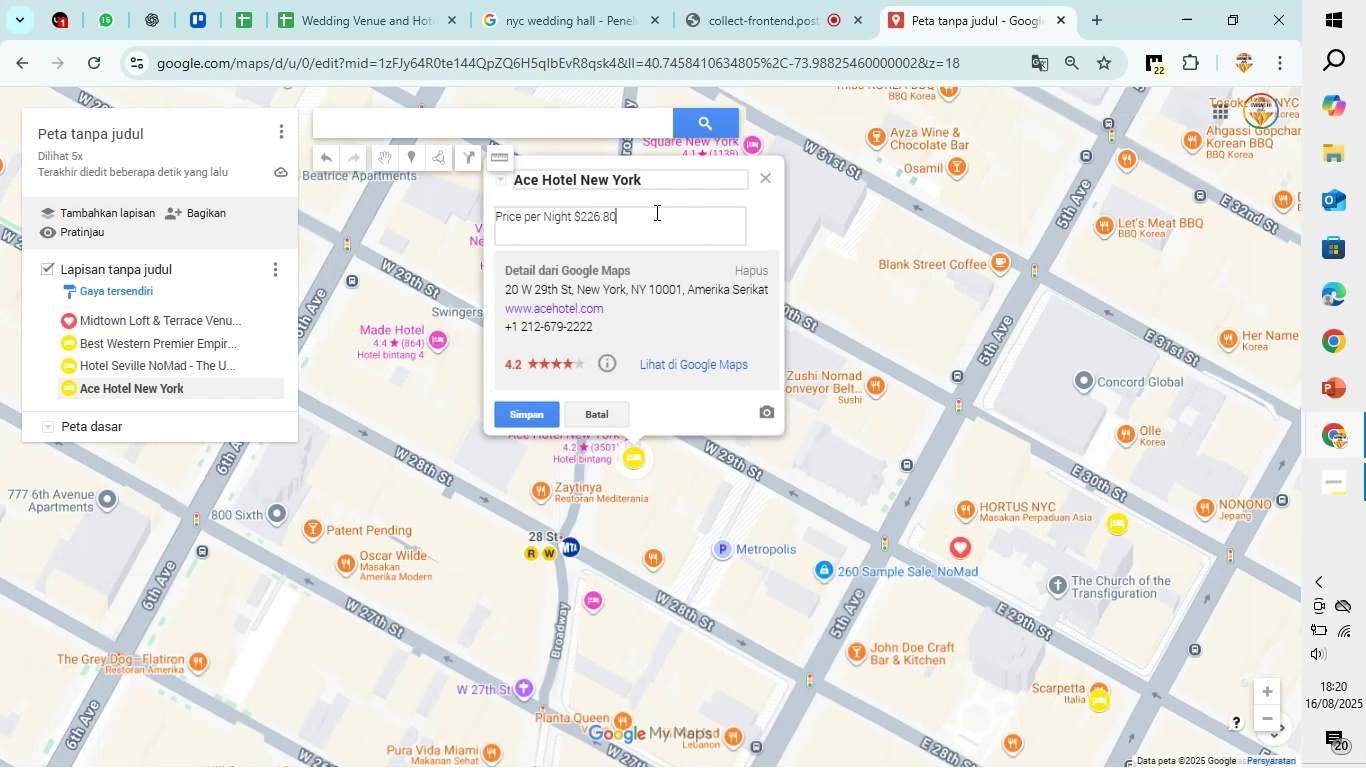 
key(Shift+Enter)
 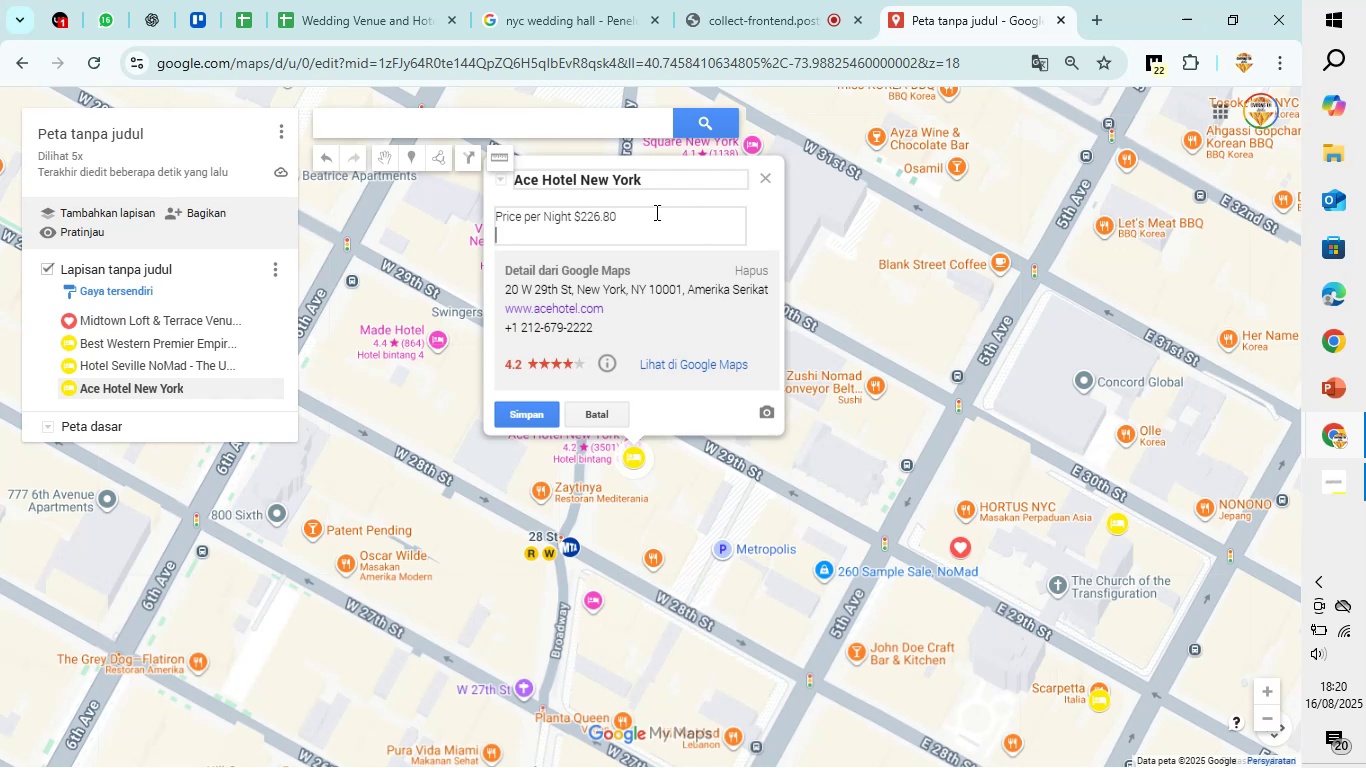 
key(Shift+Enter)
 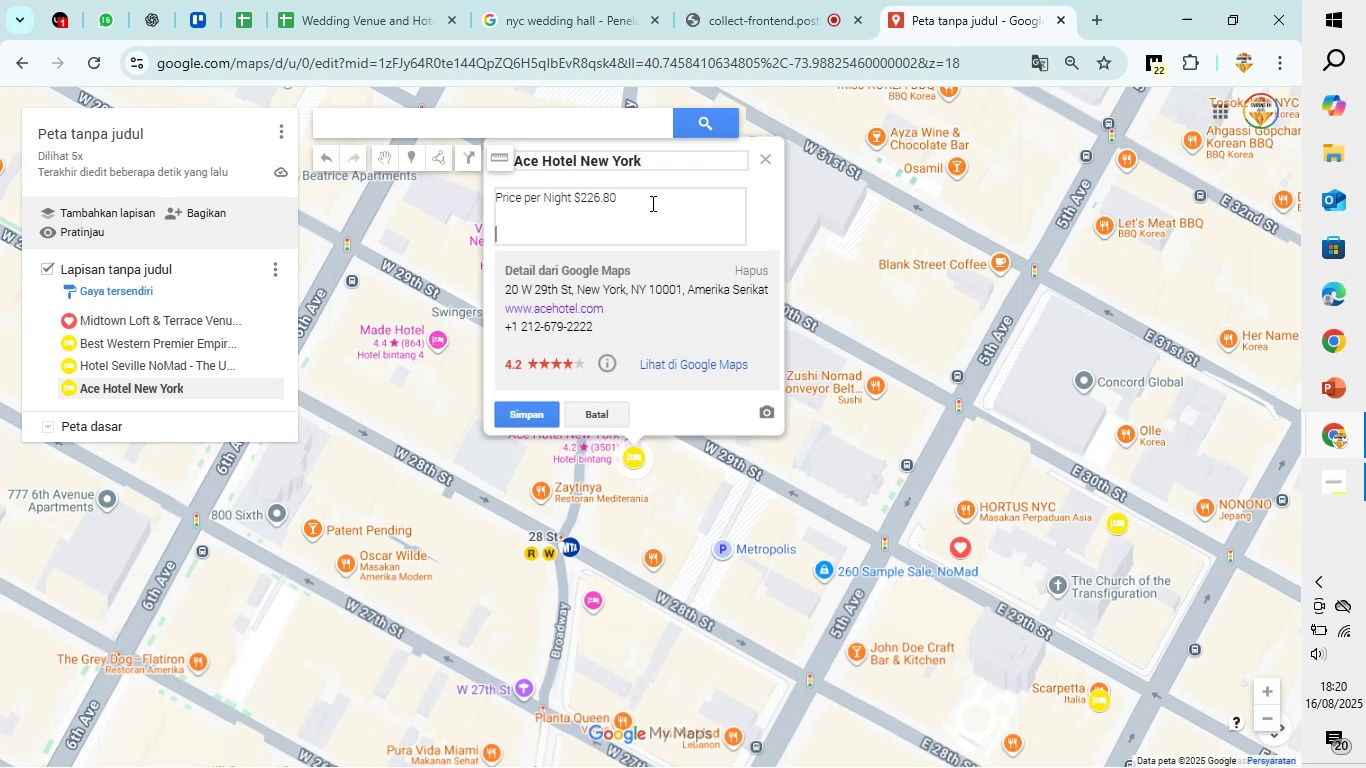 
type(RSVP Here: )
 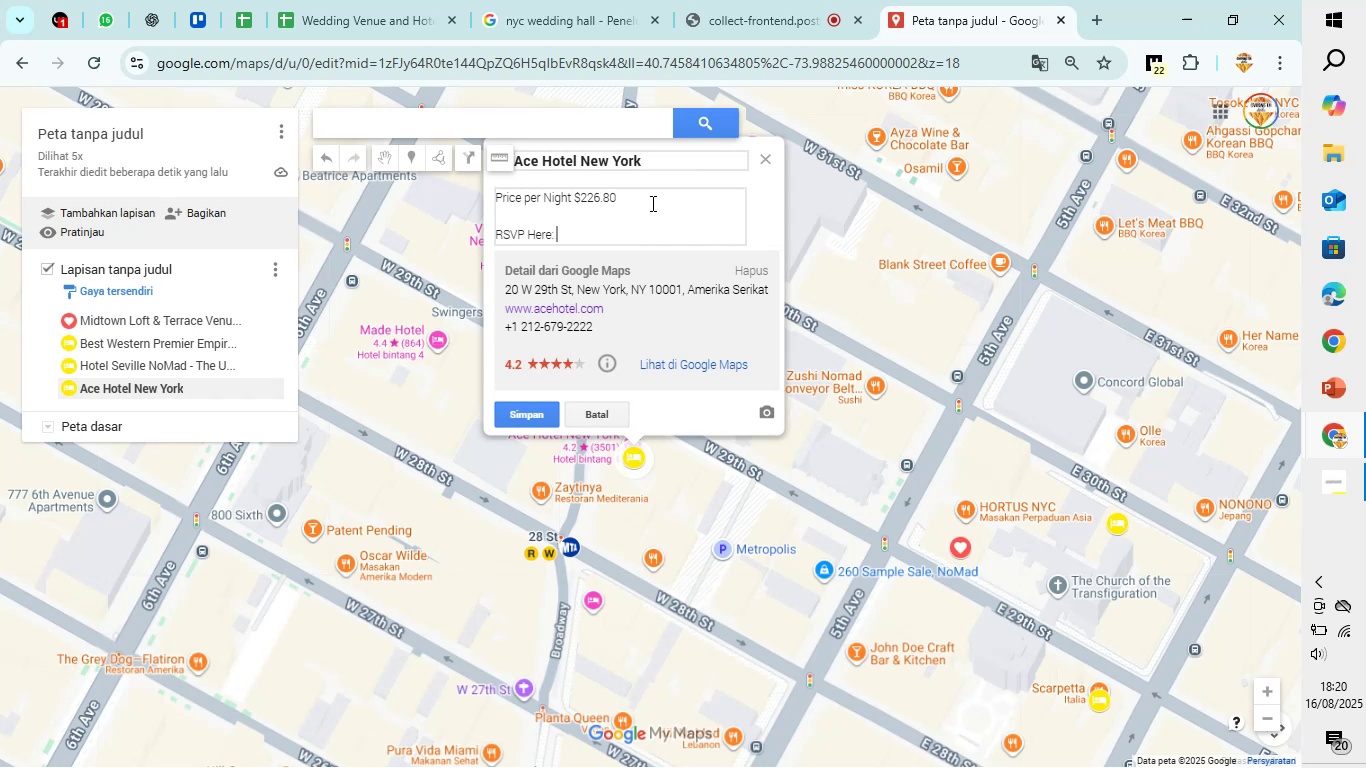 
left_click([350, 0])
 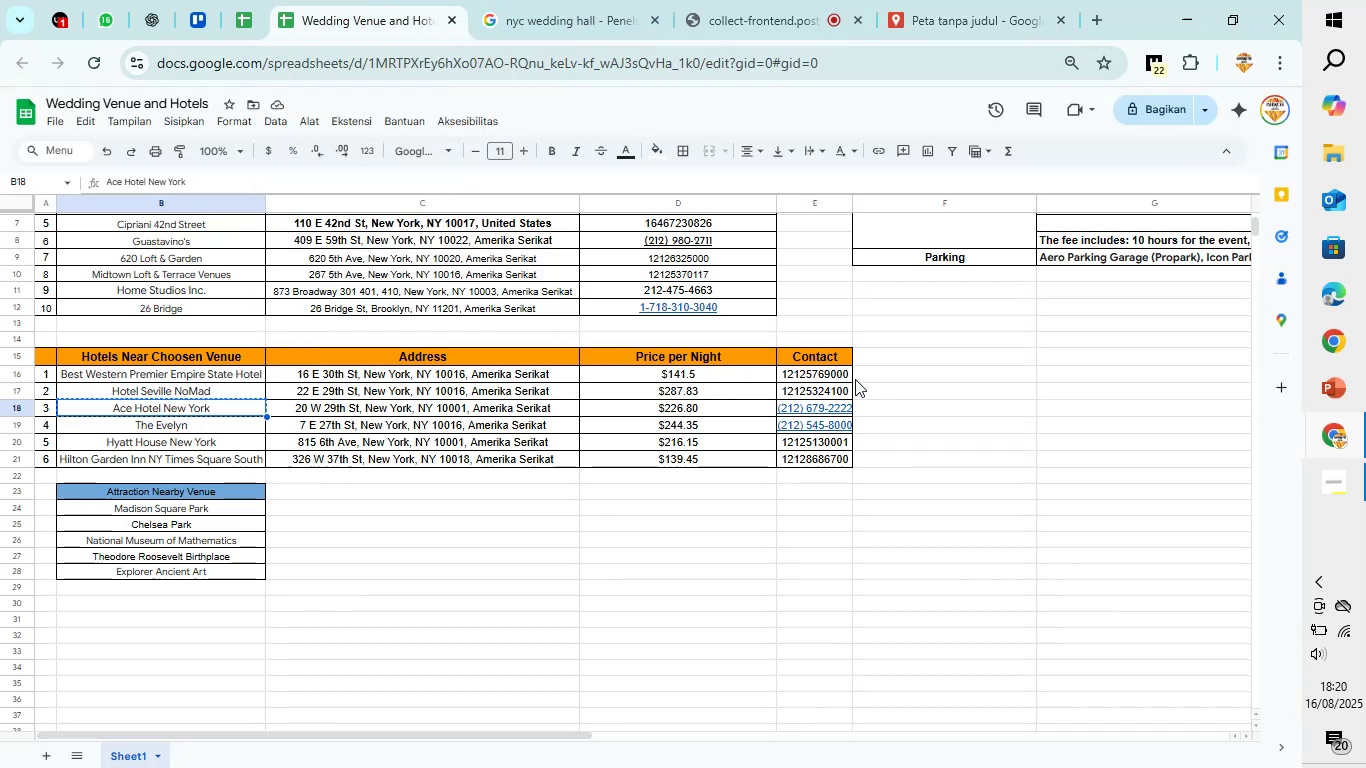 
key(ArrowRight)
 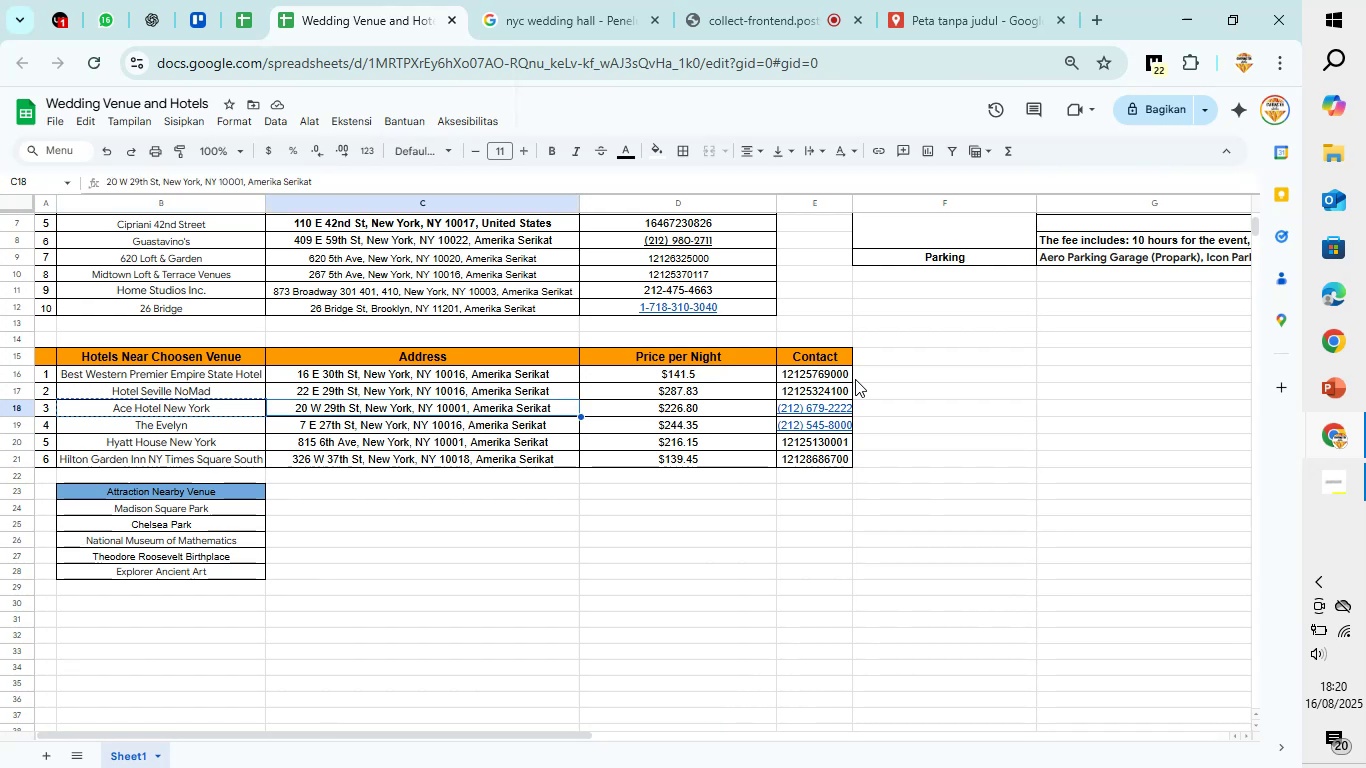 
key(ArrowRight)
 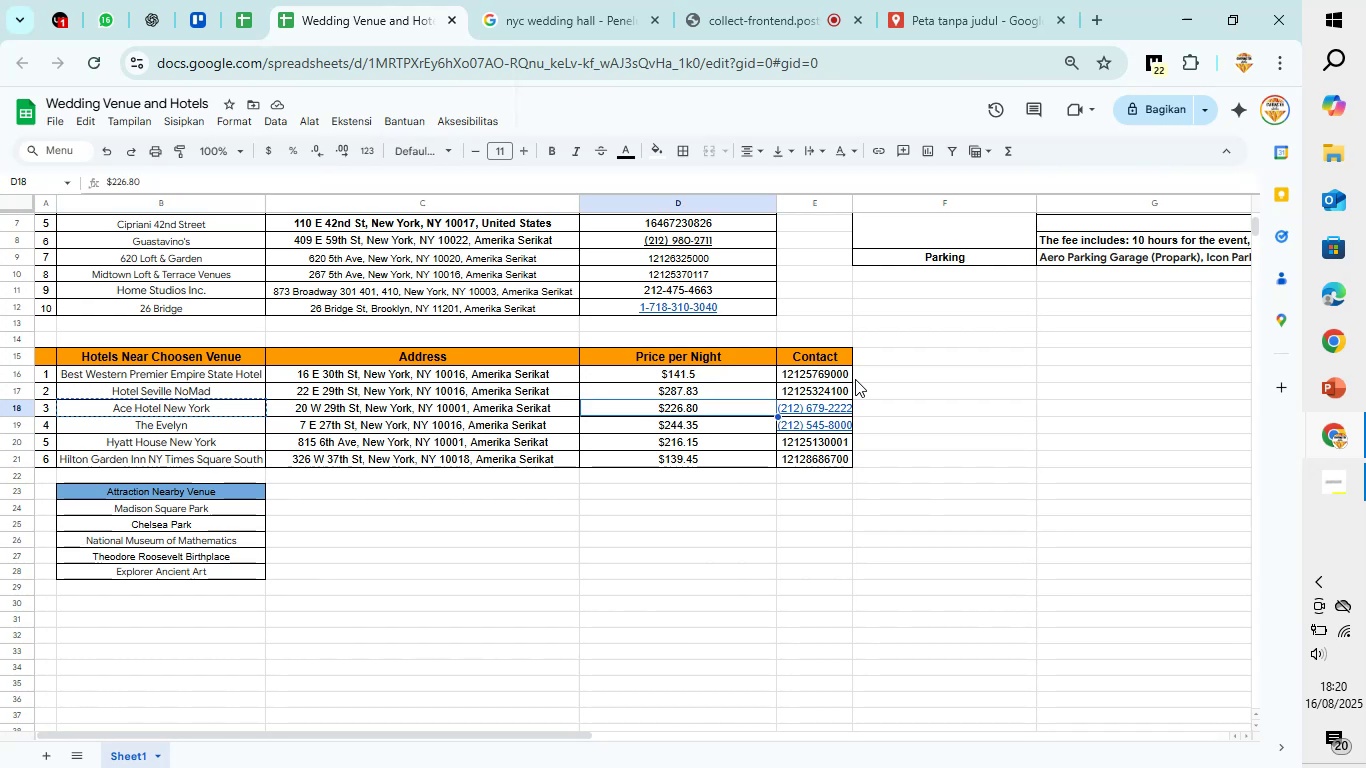 
key(ArrowRight)
 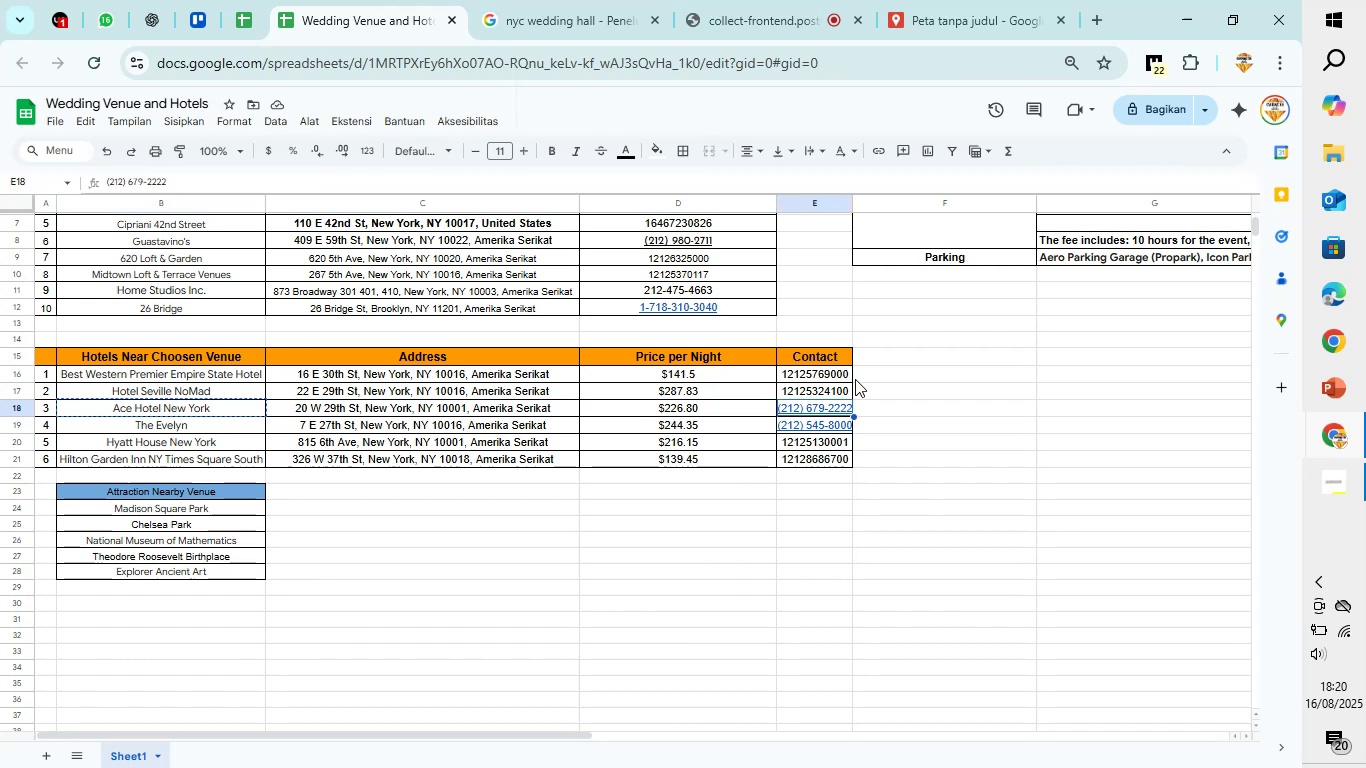 
key(Control+C)
 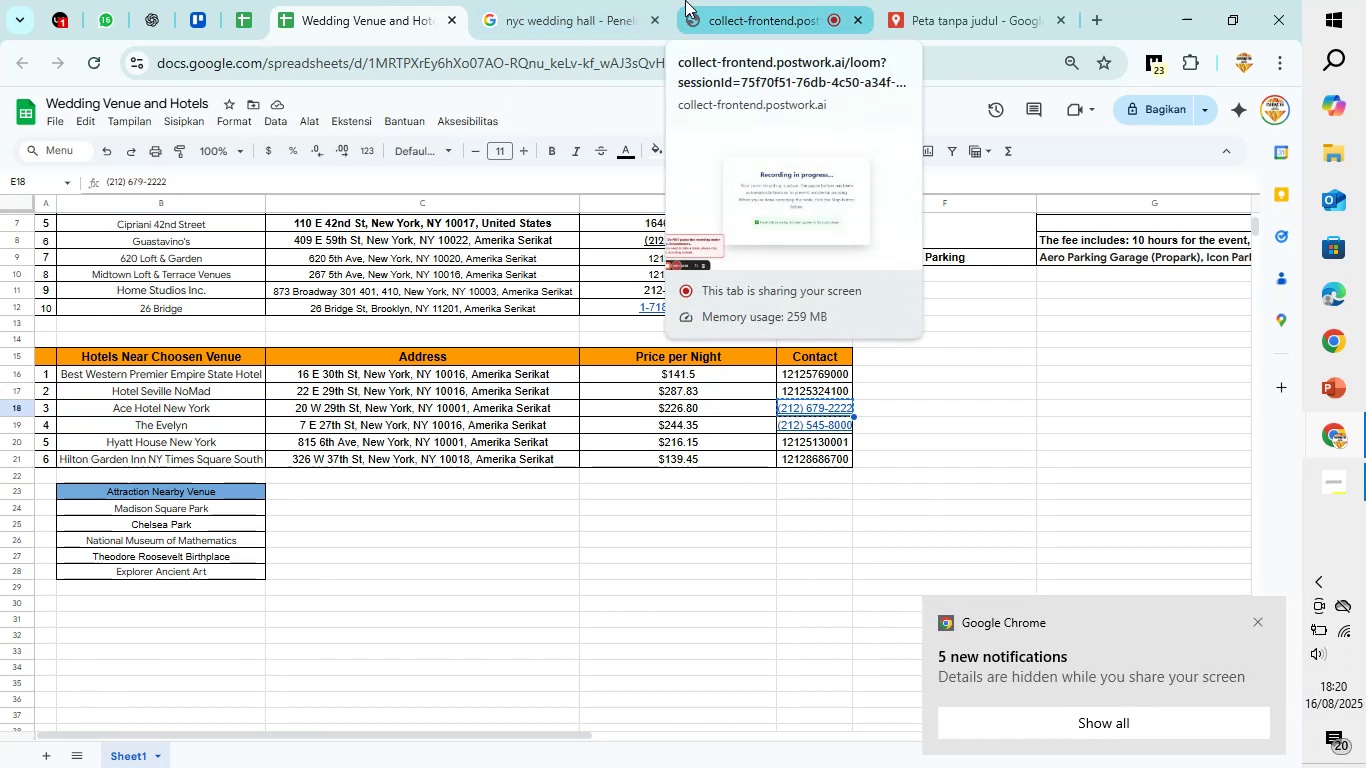 
left_click([947, 0])
 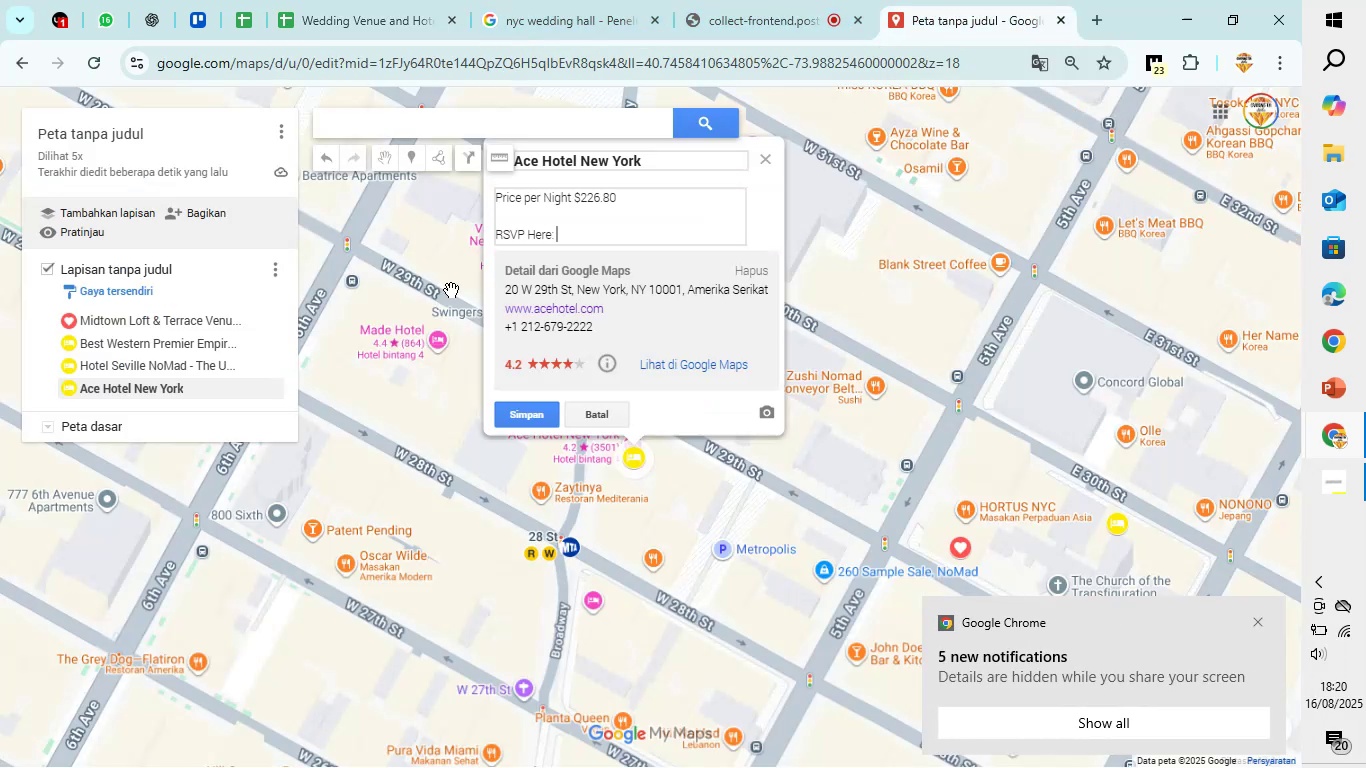 
key(Control+V)
 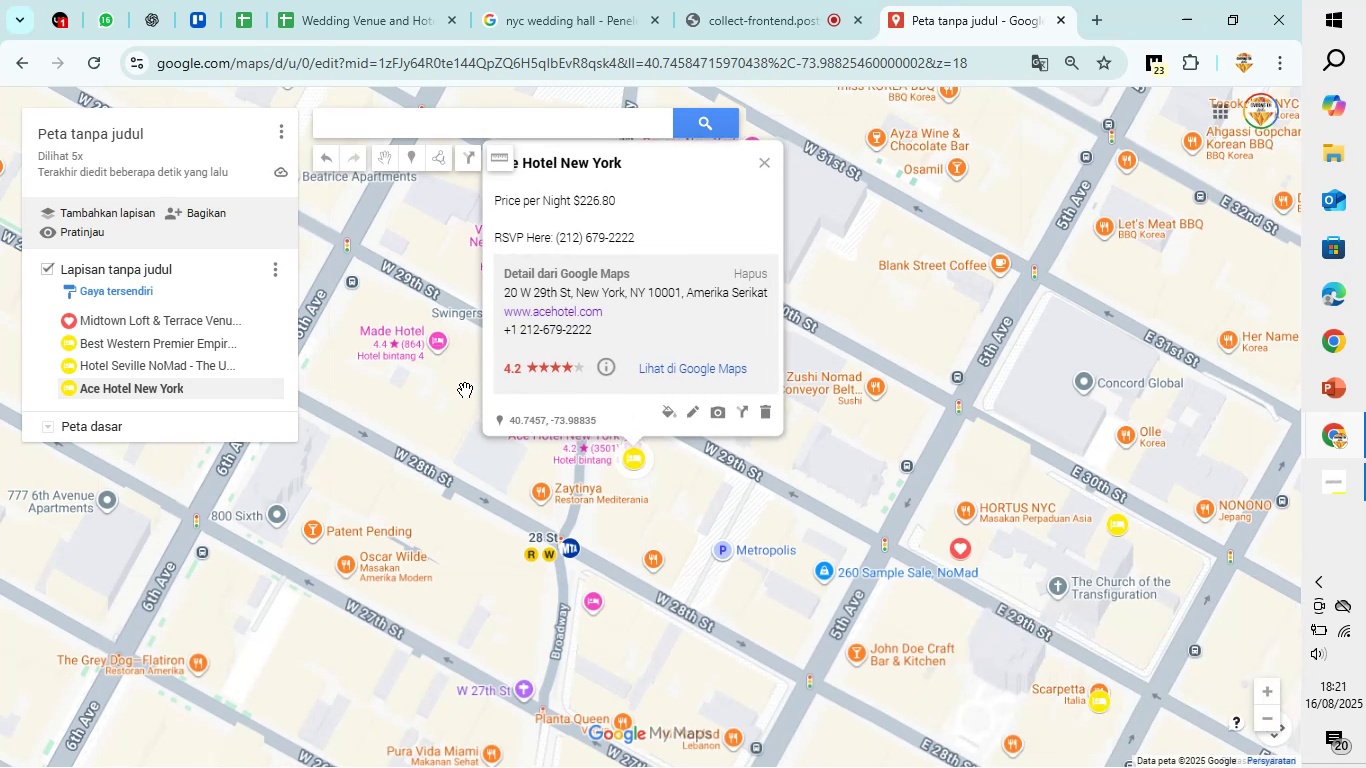 
left_click([445, 406])
 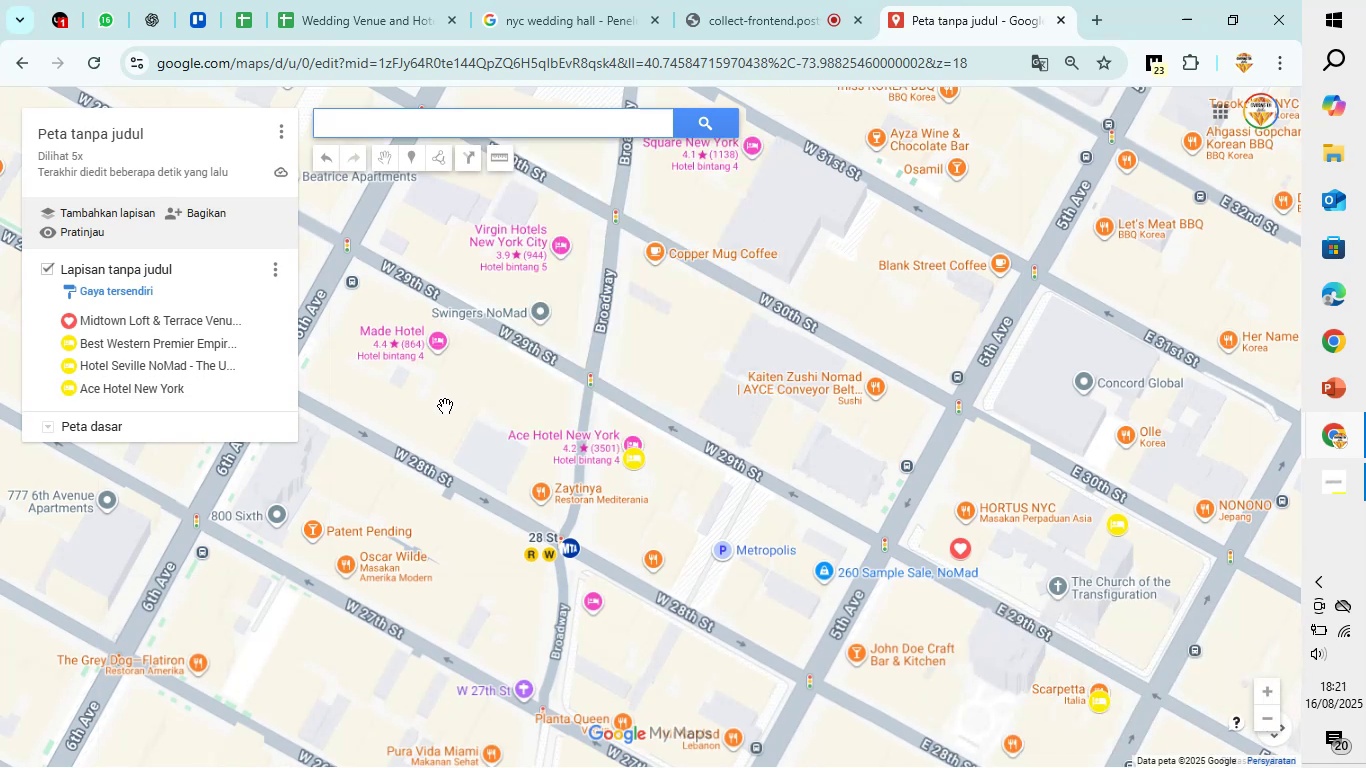 
left_click_drag(start_coordinate=[445, 406], to_coordinate=[434, 325])
 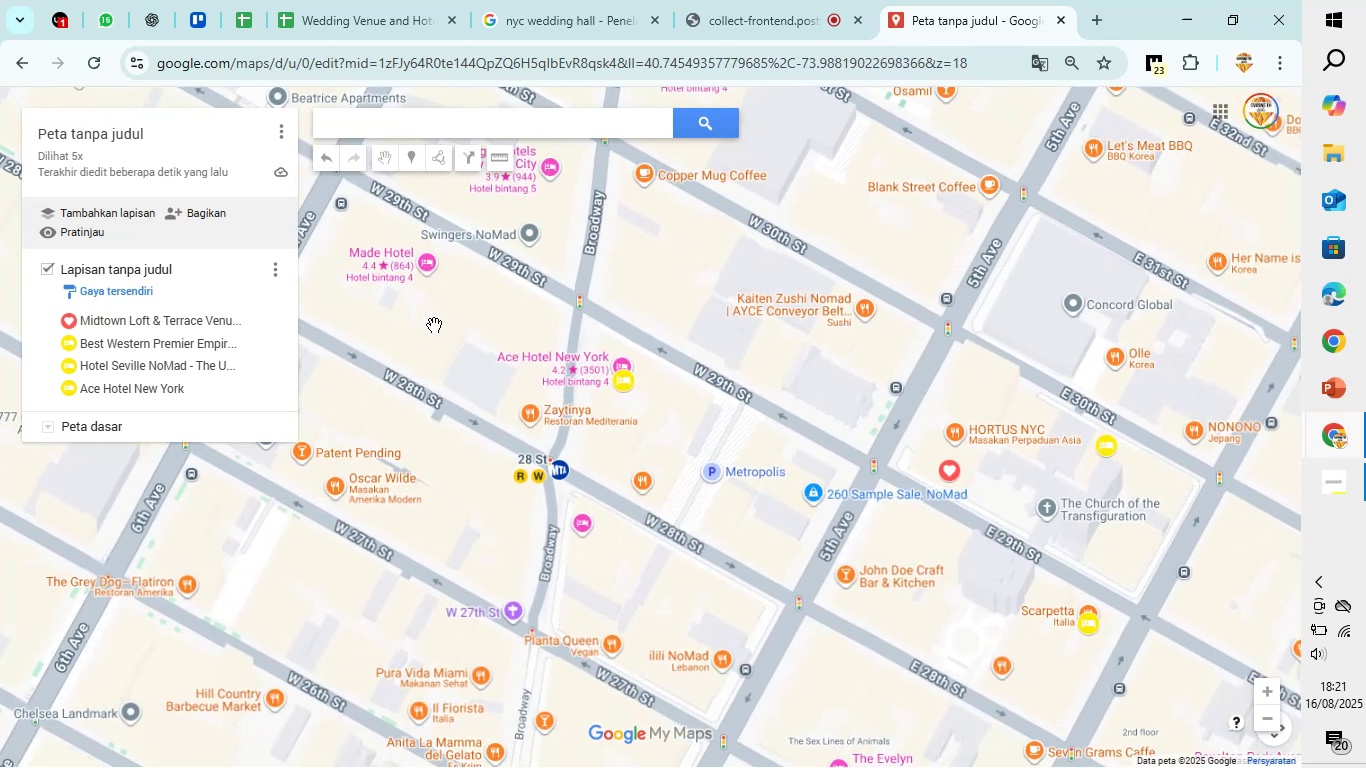 
scroll: coordinate [433, 310], scroll_direction: down, amount: 12.0
 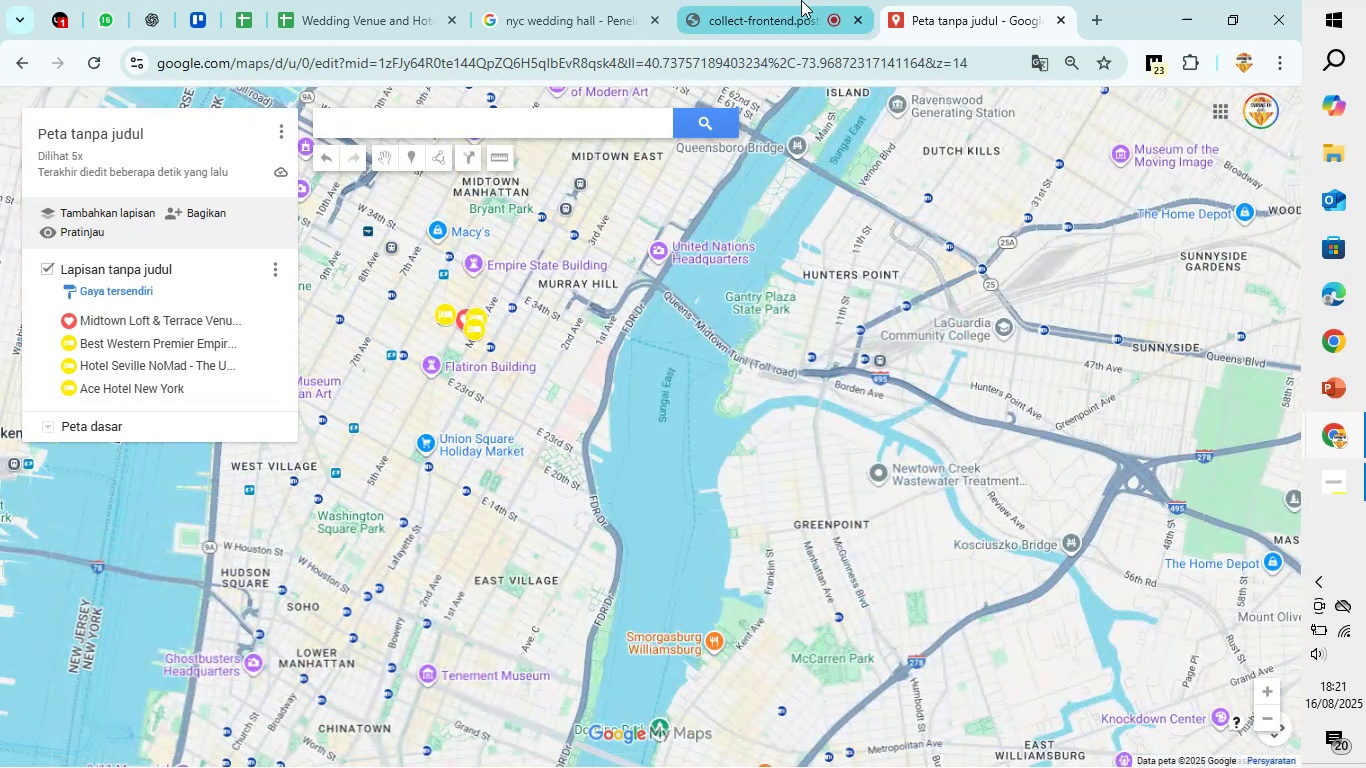 
left_click([555, 0])
 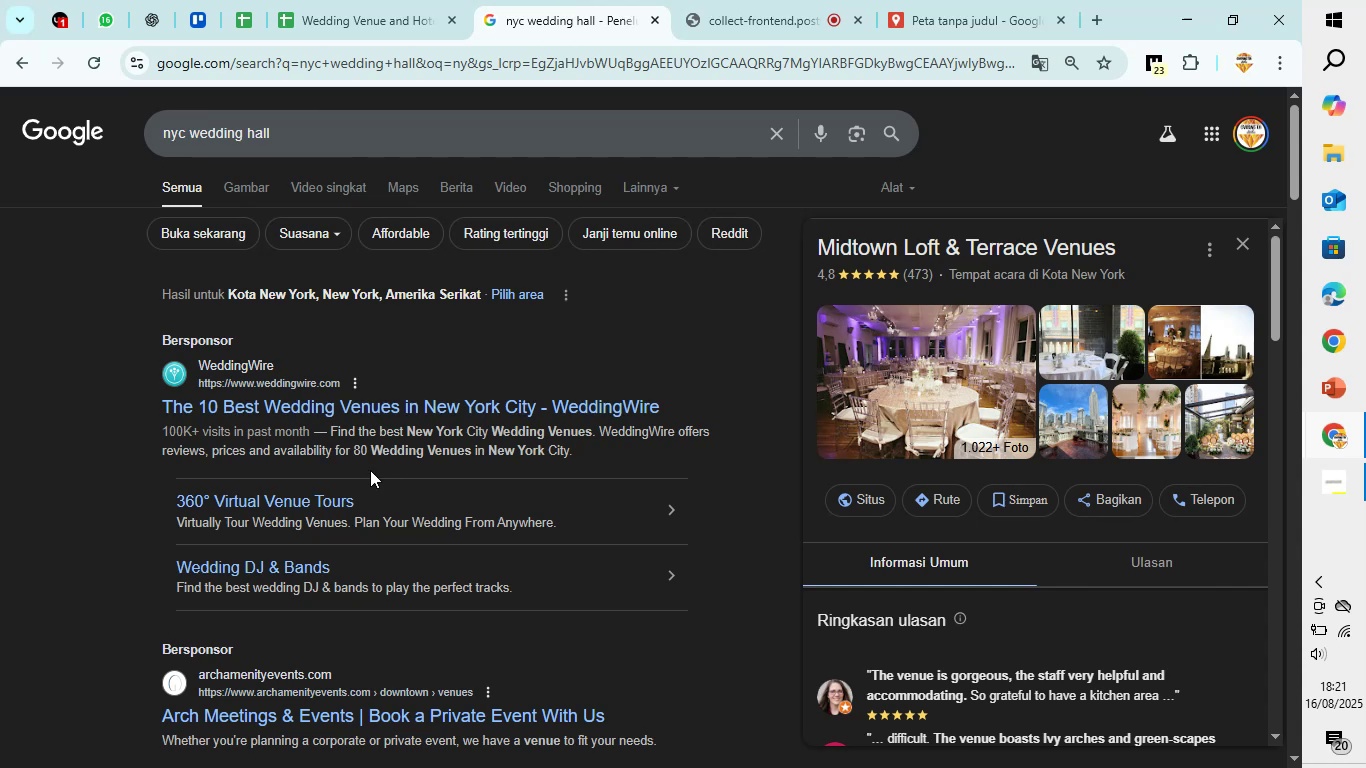 
scroll: coordinate [538, 322], scroll_direction: down, amount: 6.0
 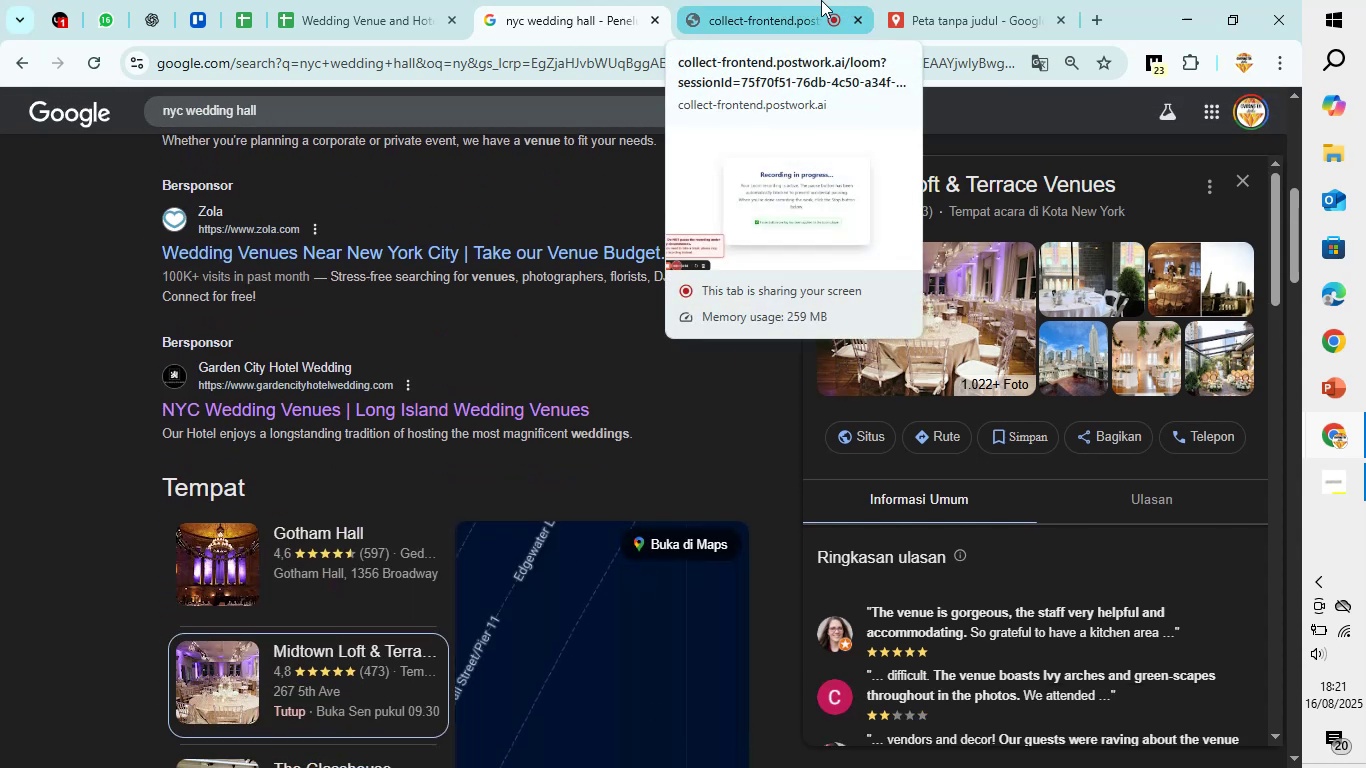 
left_click([339, 0])
 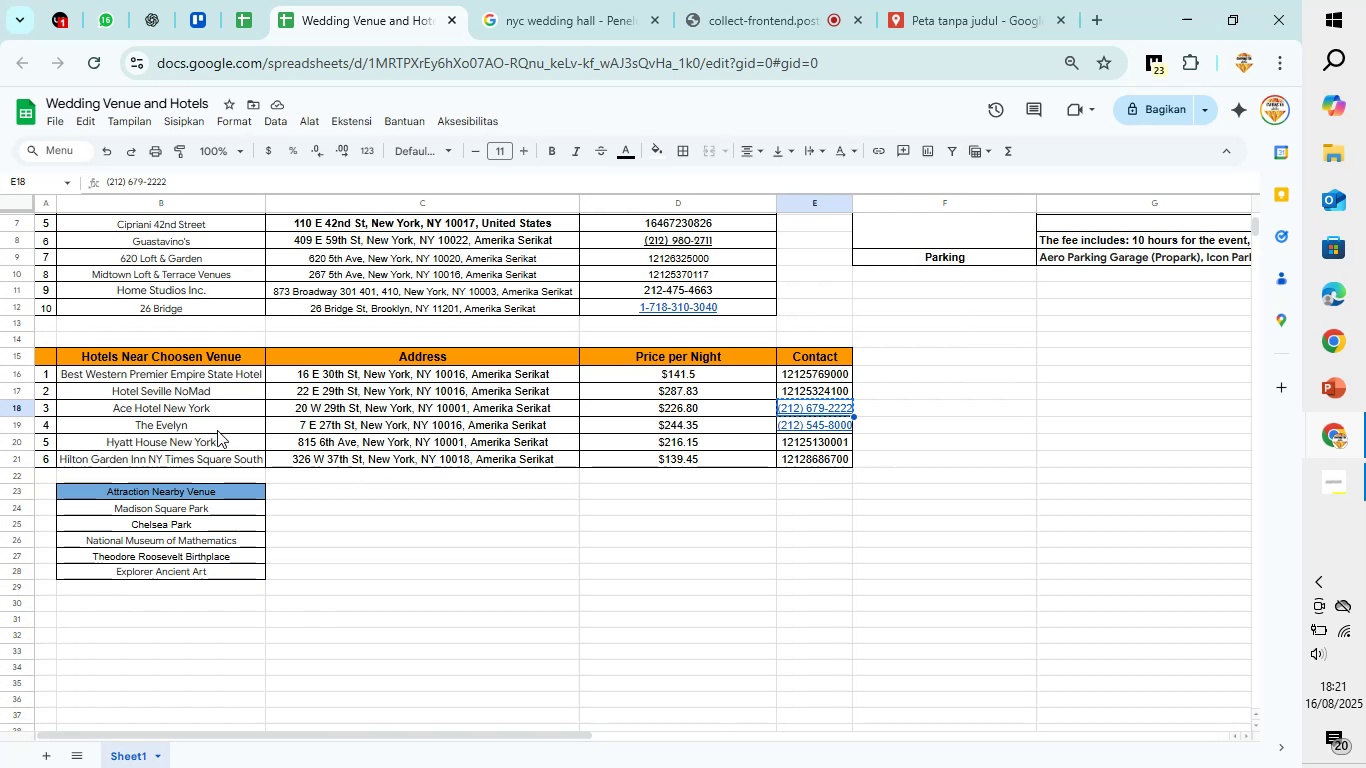 
left_click([217, 427])
 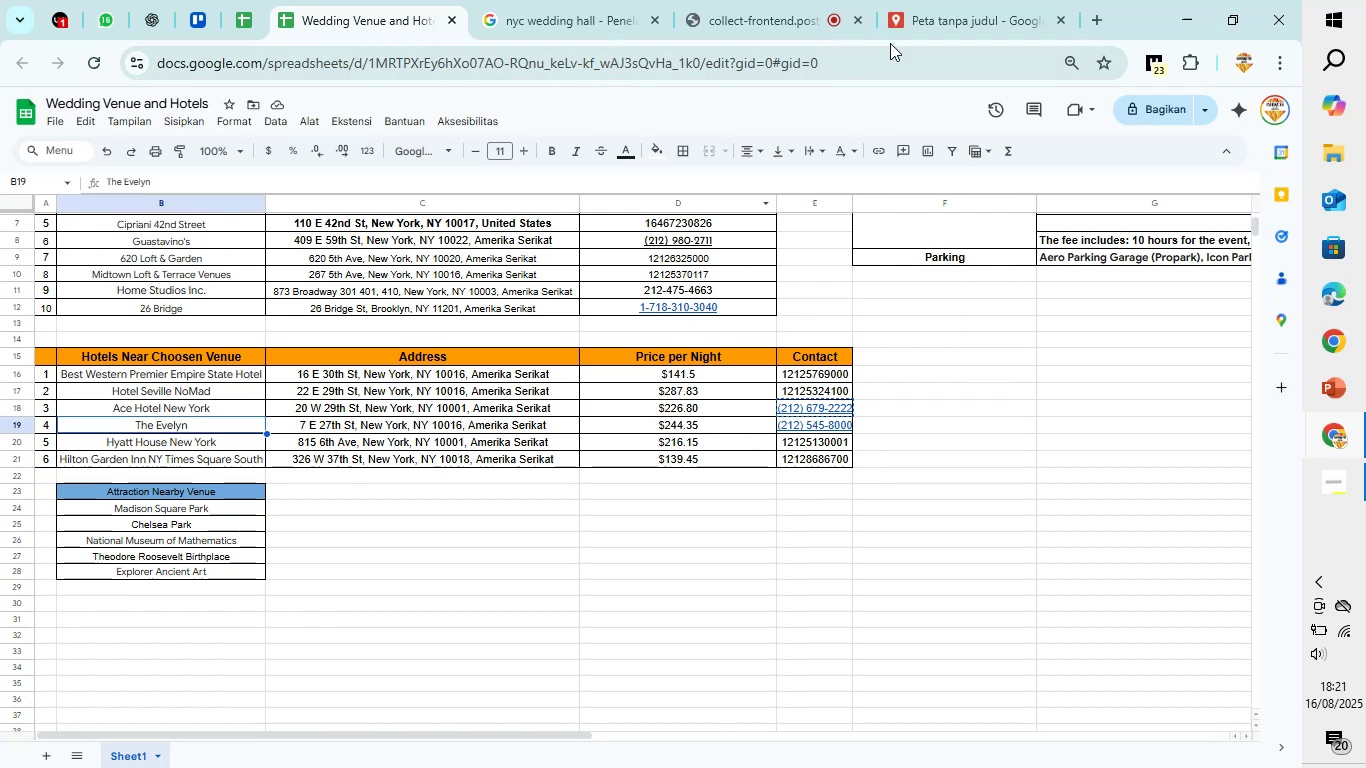 
wait(5.53)
 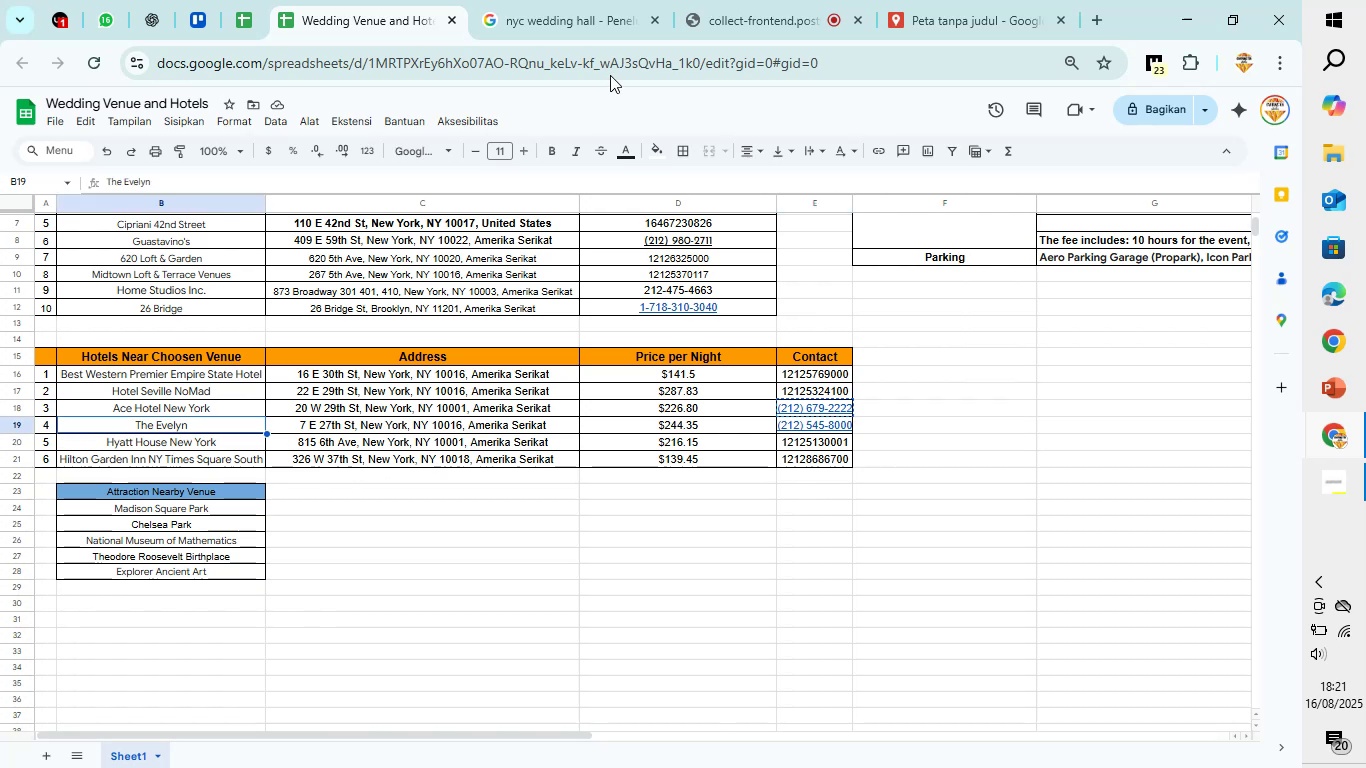 
left_click([946, 0])
 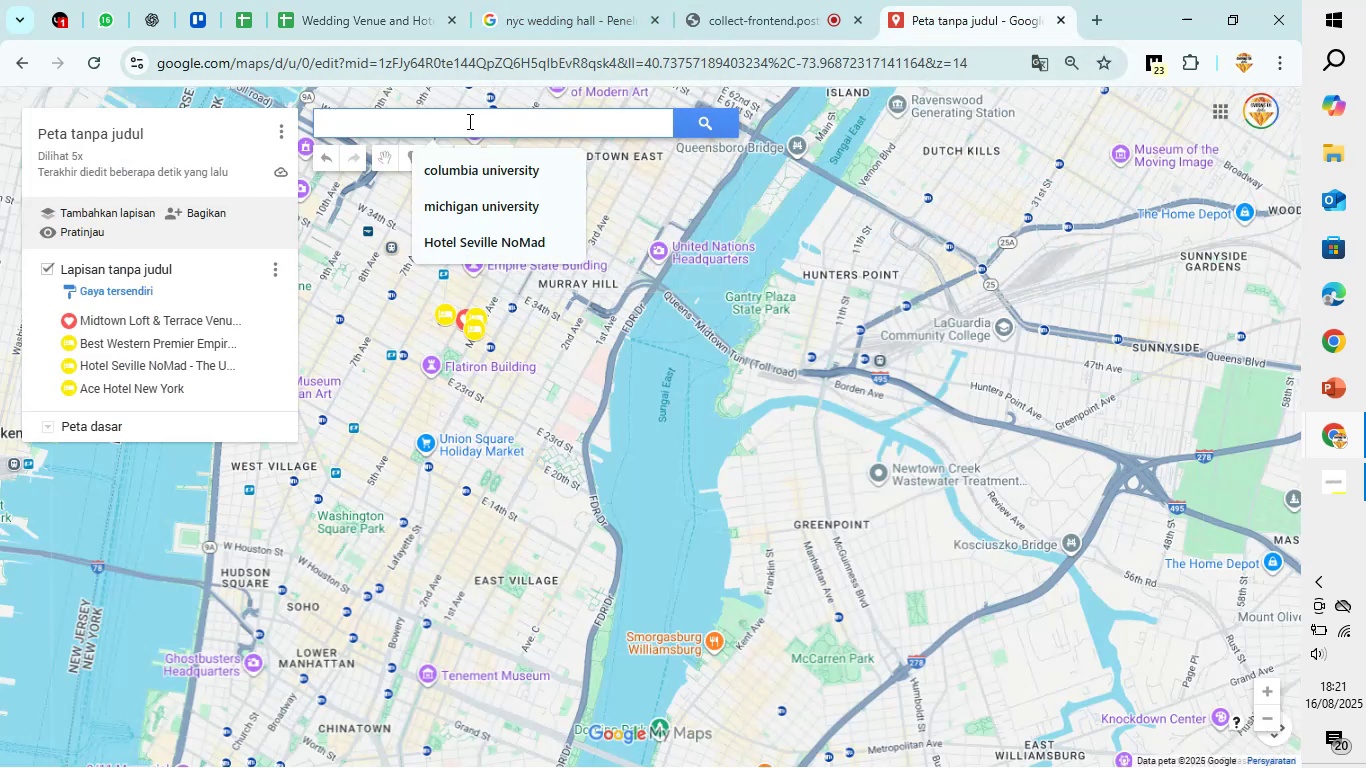 
type(the eve)
 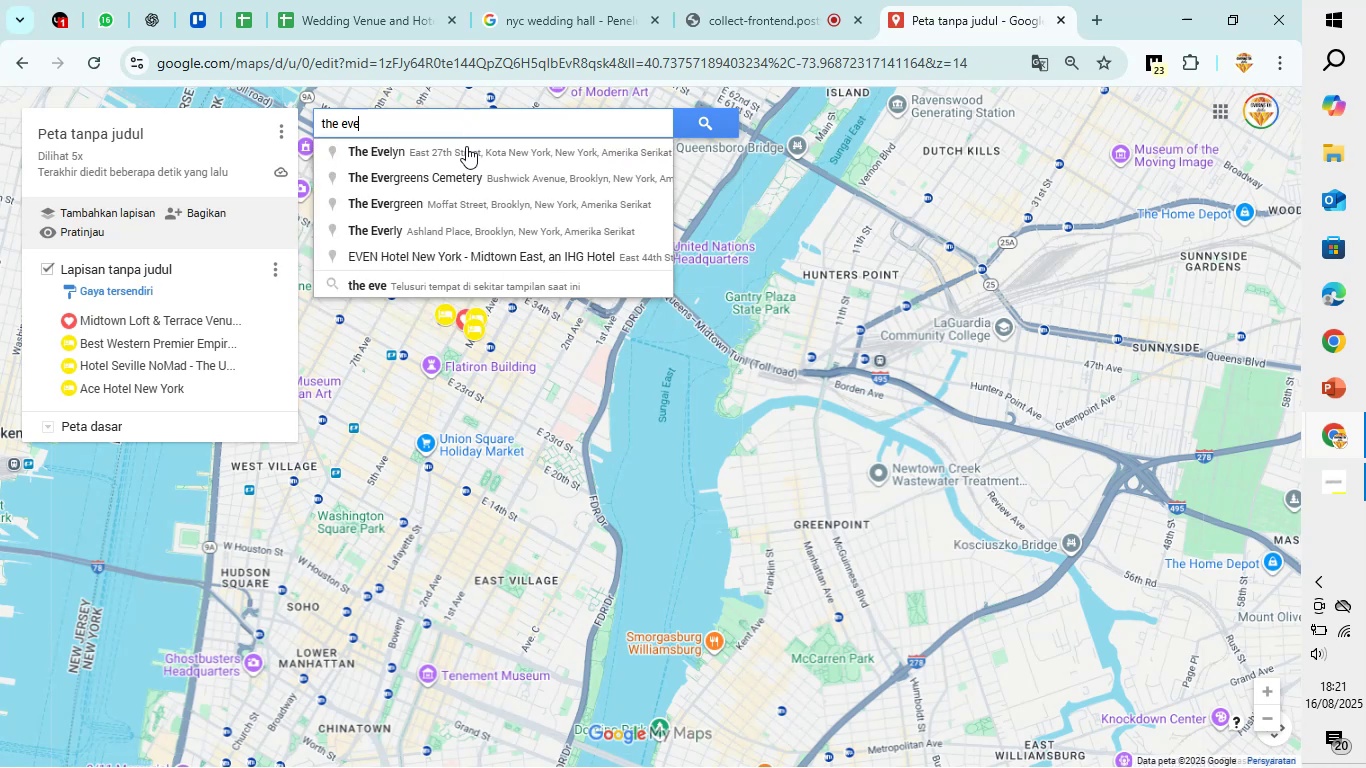 
left_click([464, 150])
 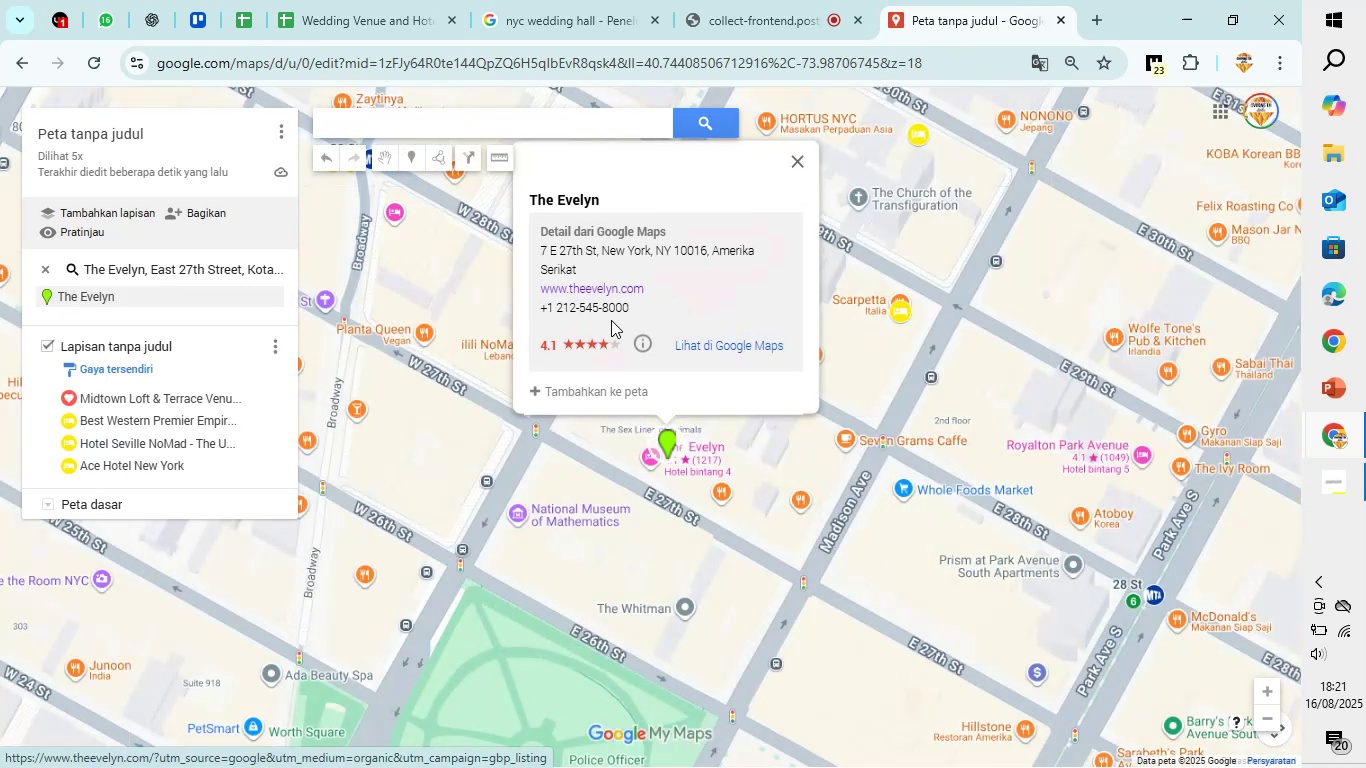 
left_click([604, 386])
 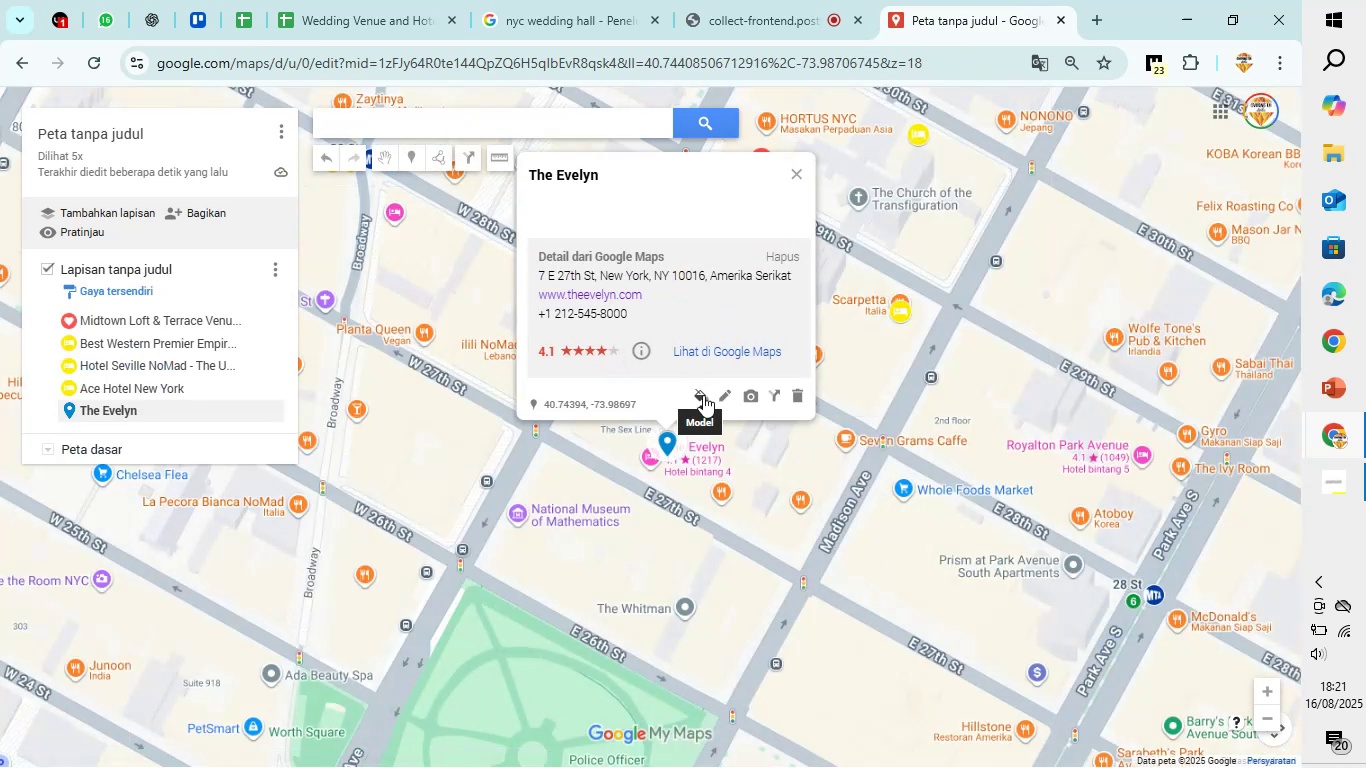 
left_click([703, 394])
 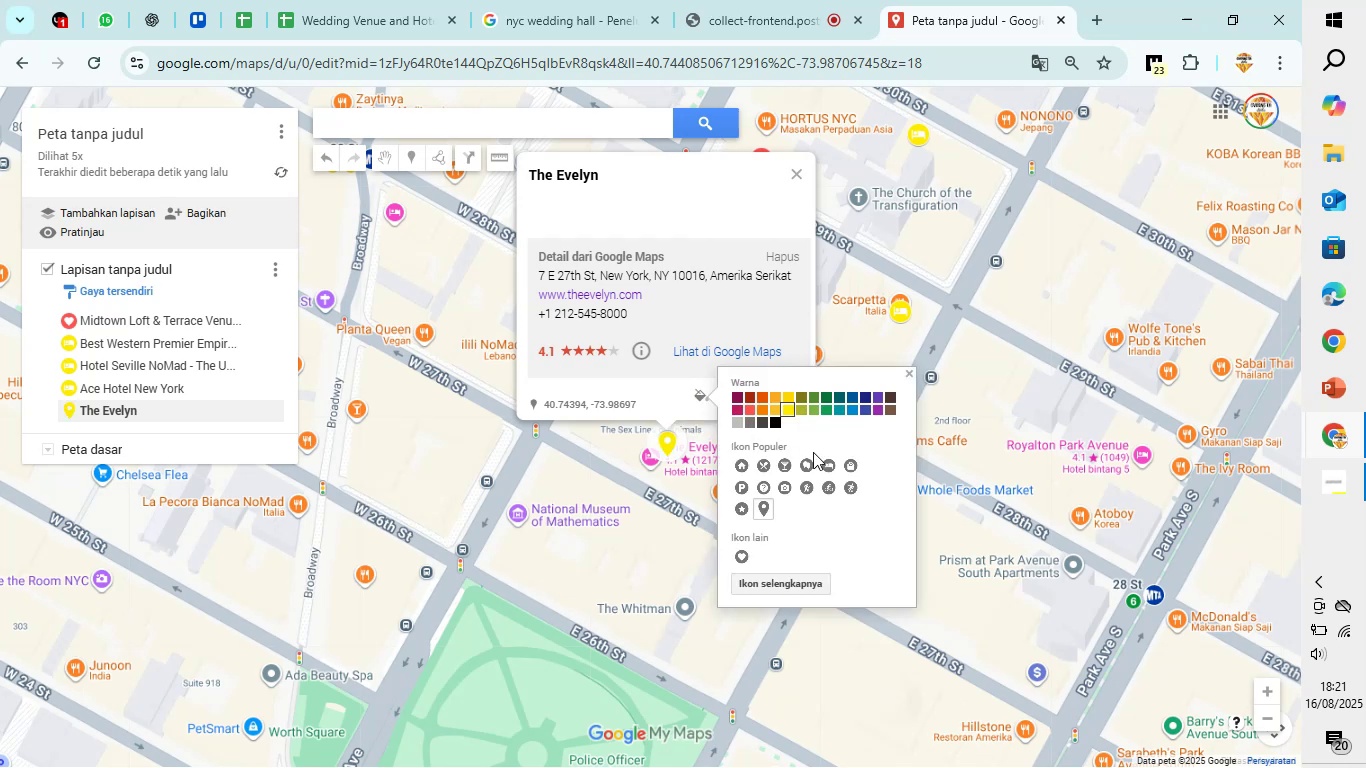 
left_click([833, 466])
 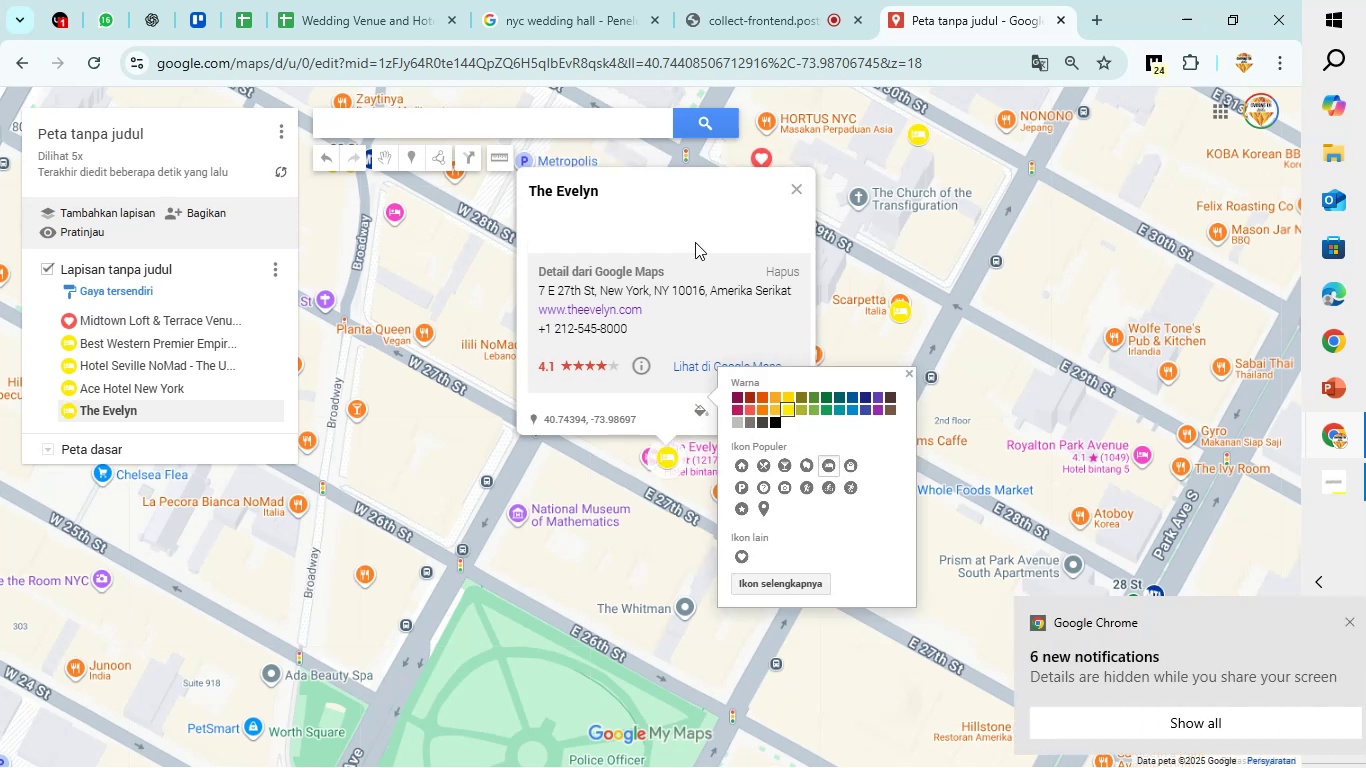 
left_click([695, 229])
 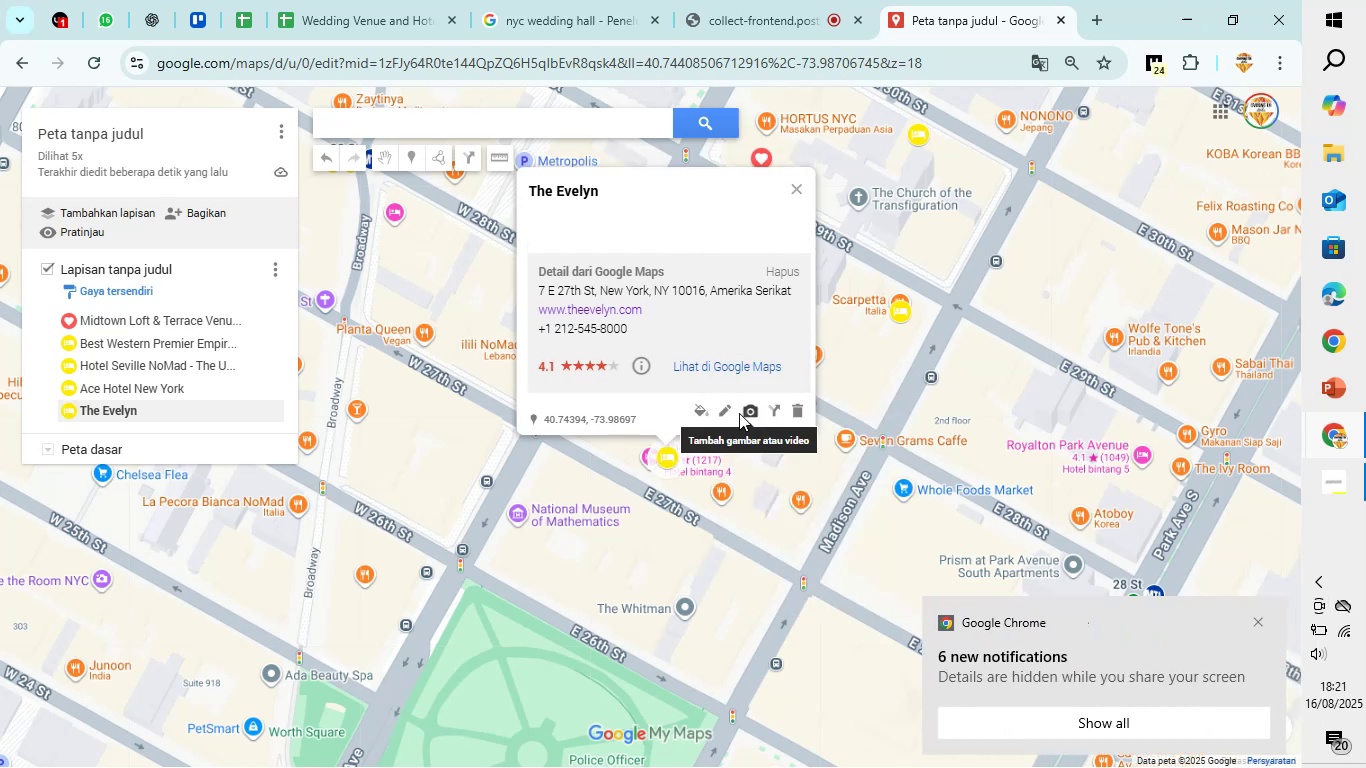 
left_click([726, 410])
 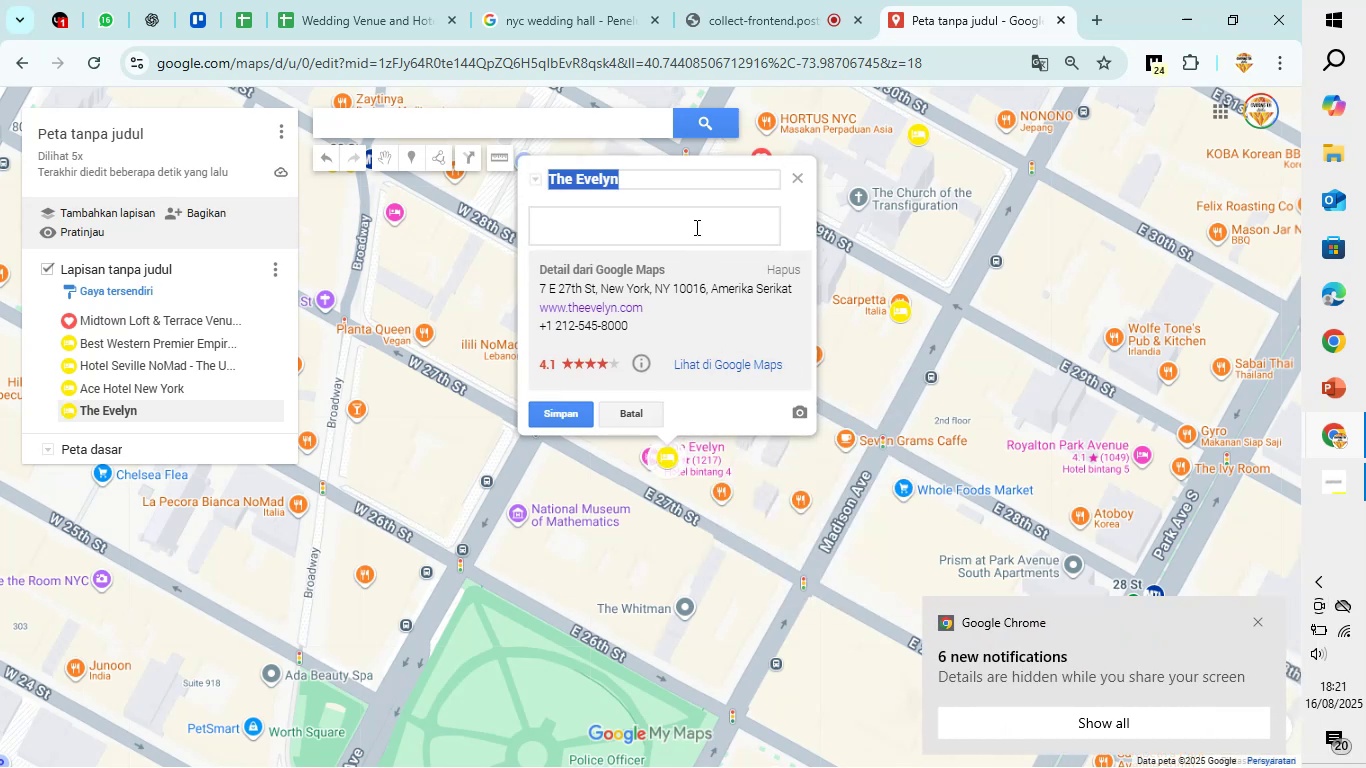 
left_click([695, 227])
 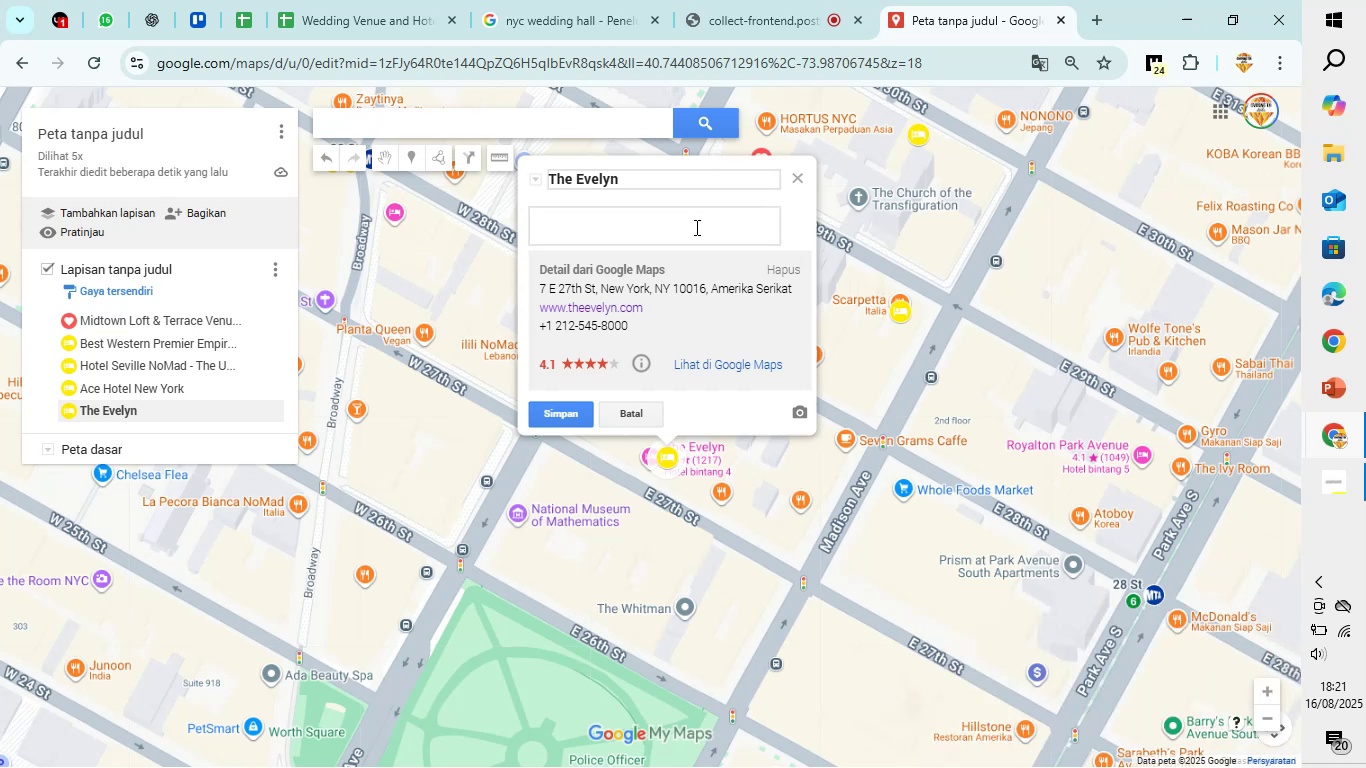 
type(Price per nih)
key(Backspace)
type(ght)
 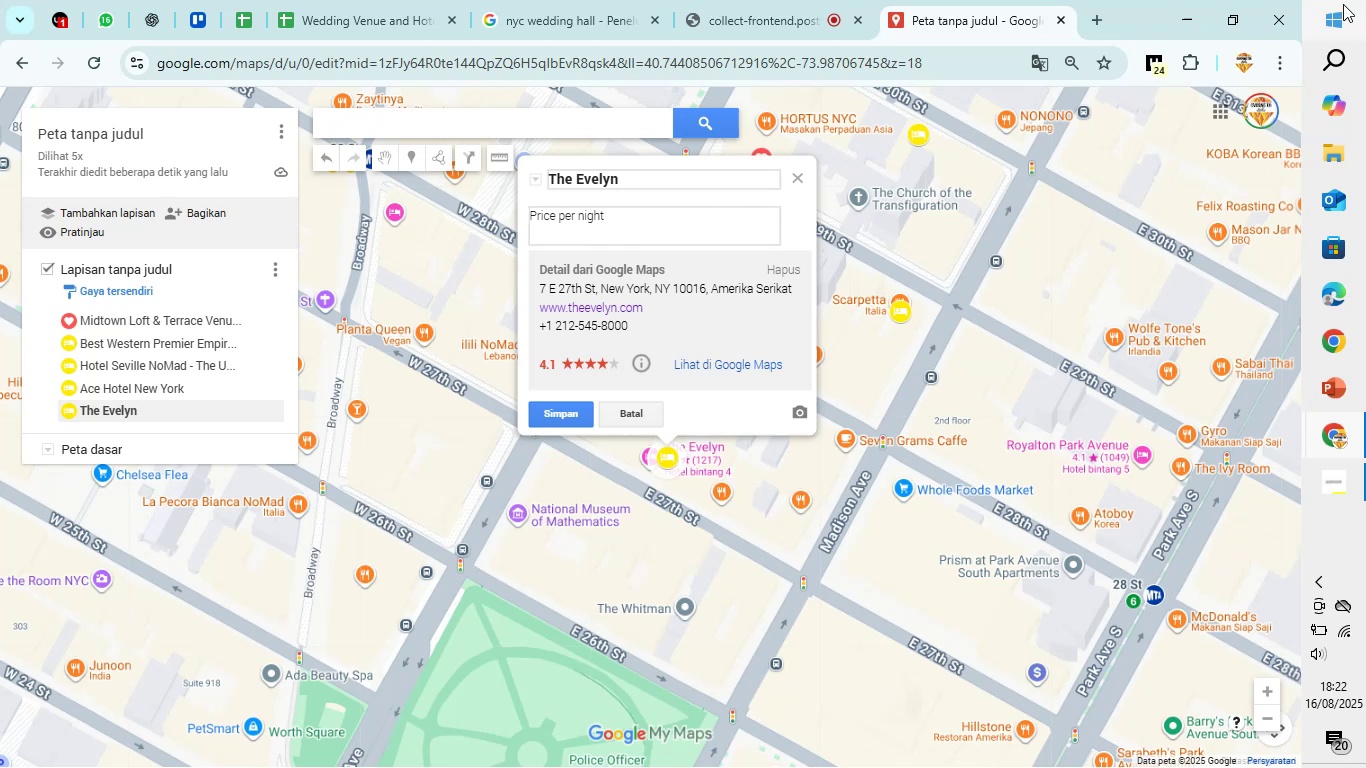 
key(Shift+Semicolon)
 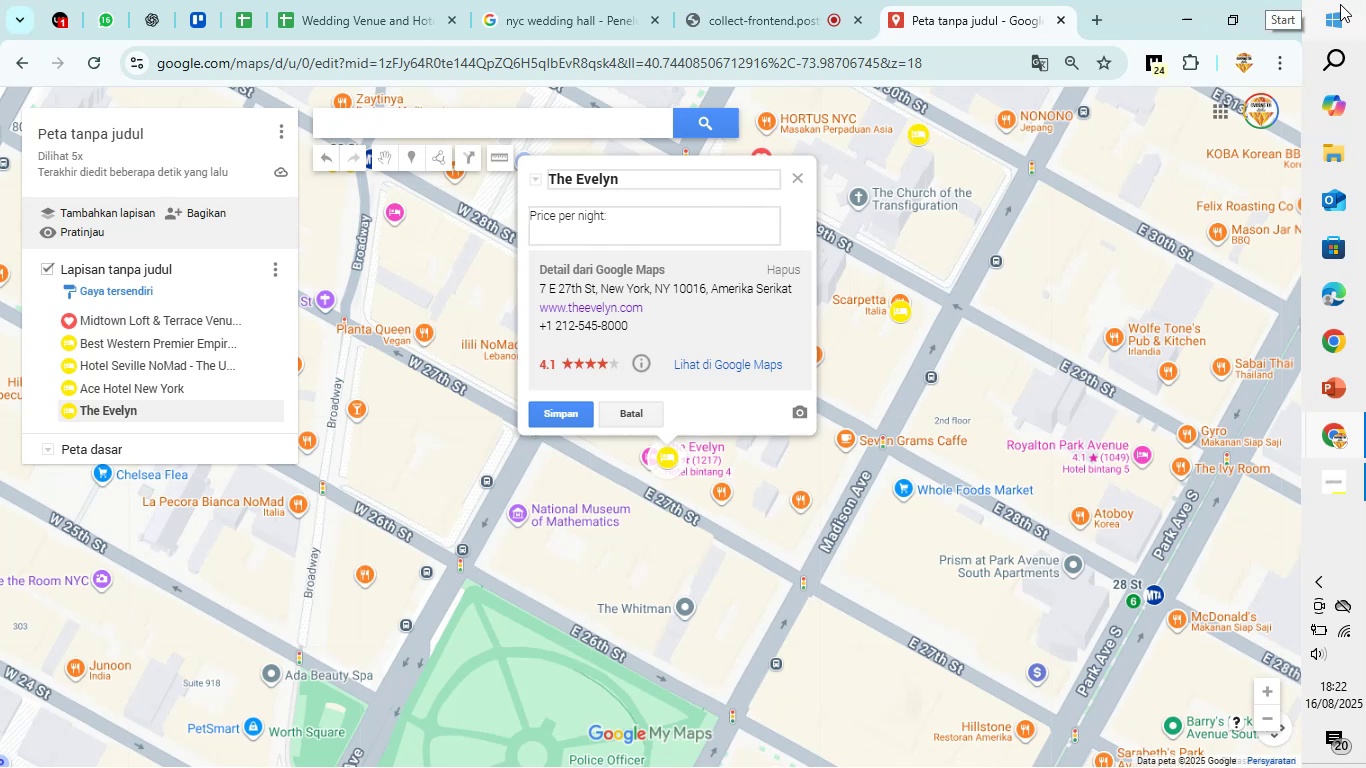 
key(Space)
 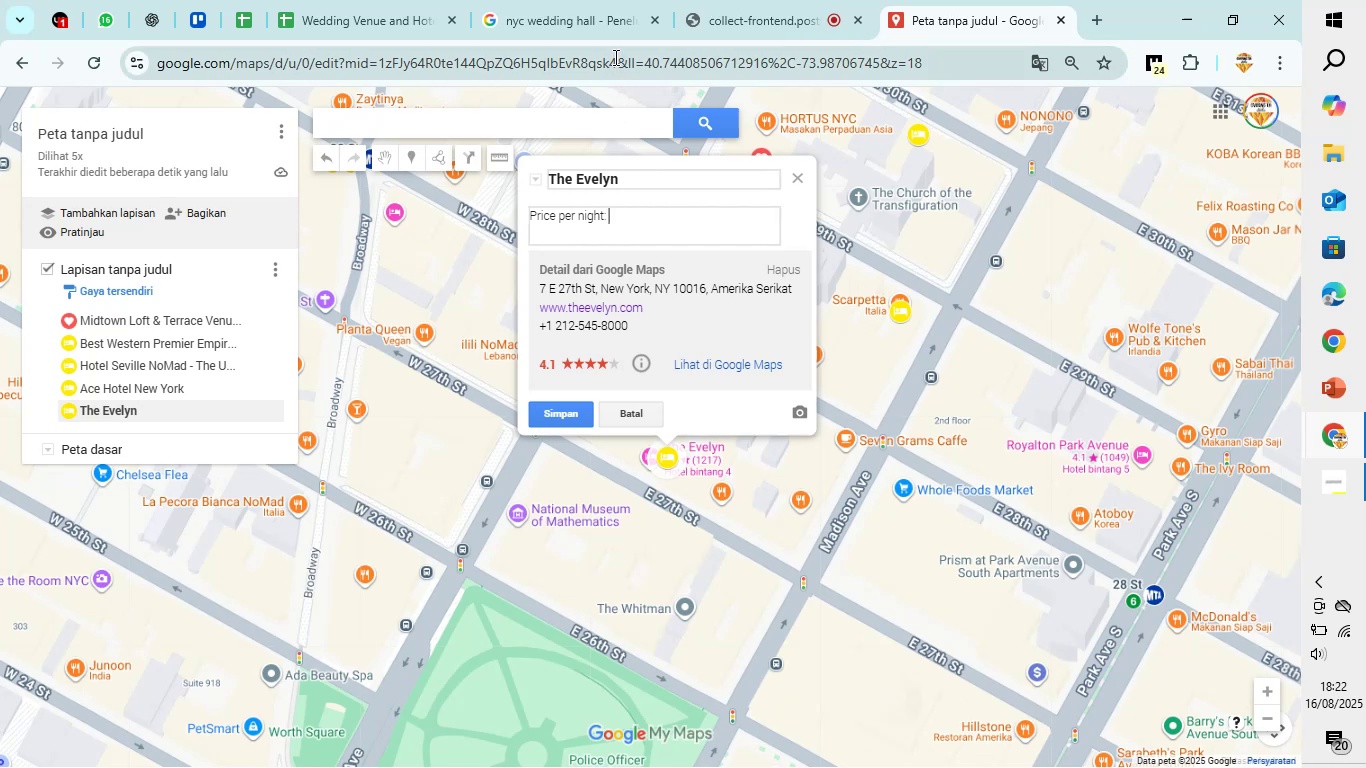 
wait(5.72)
 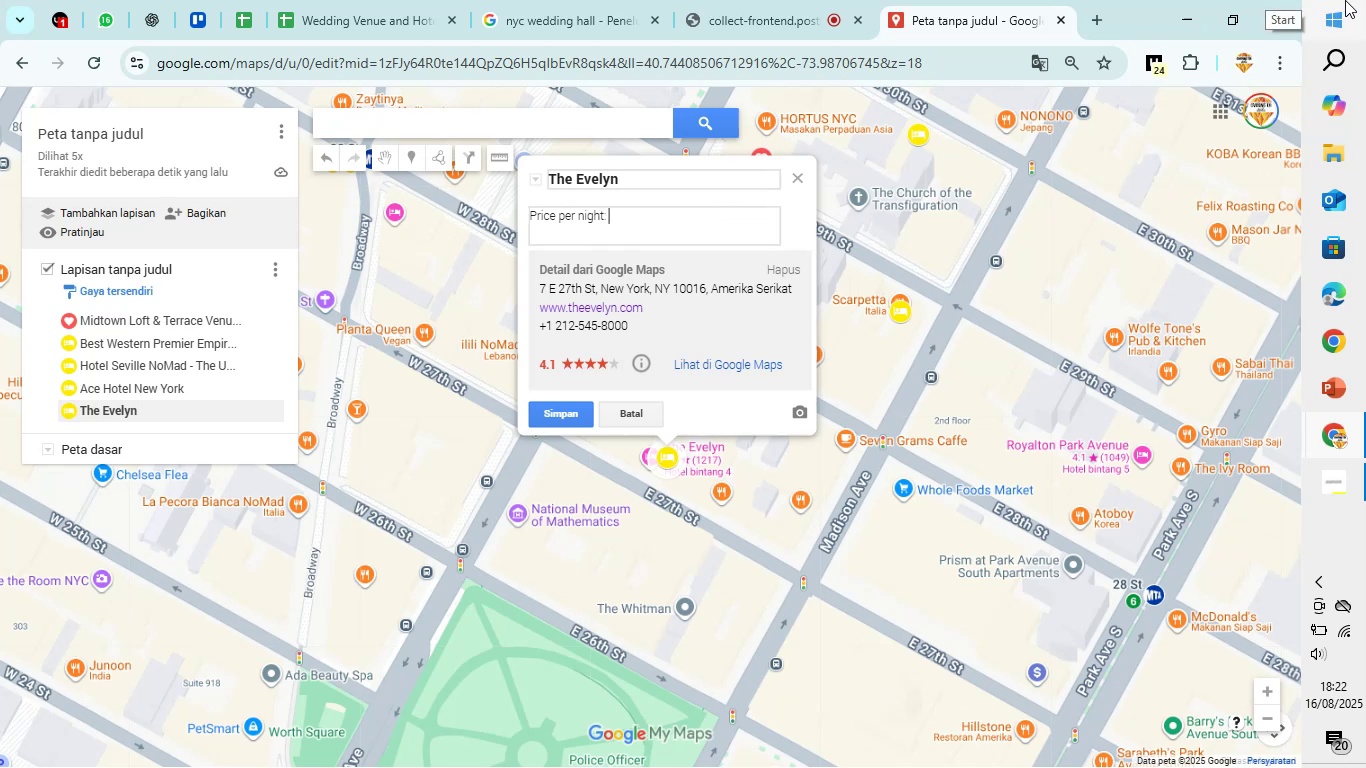 
left_click([395, 10])
 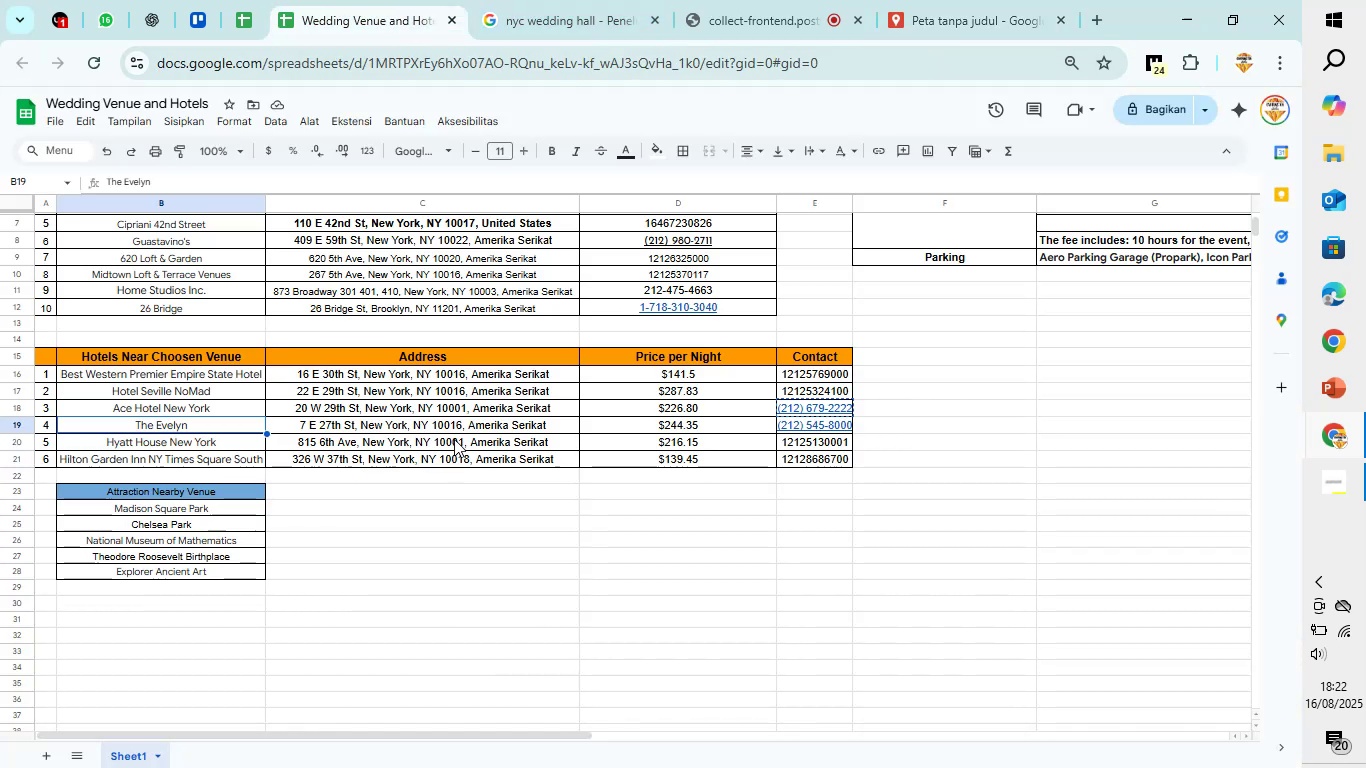 
wait(7.18)
 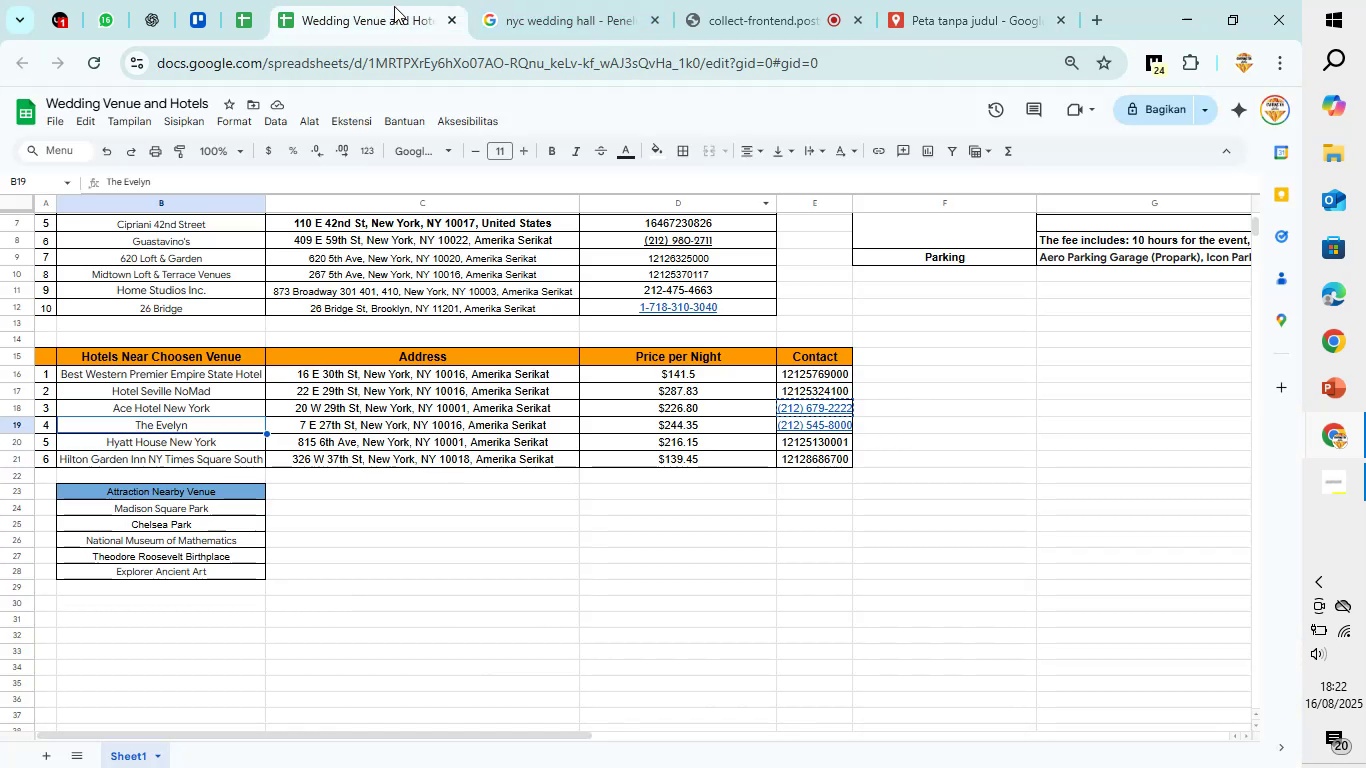 
left_click([963, 0])
 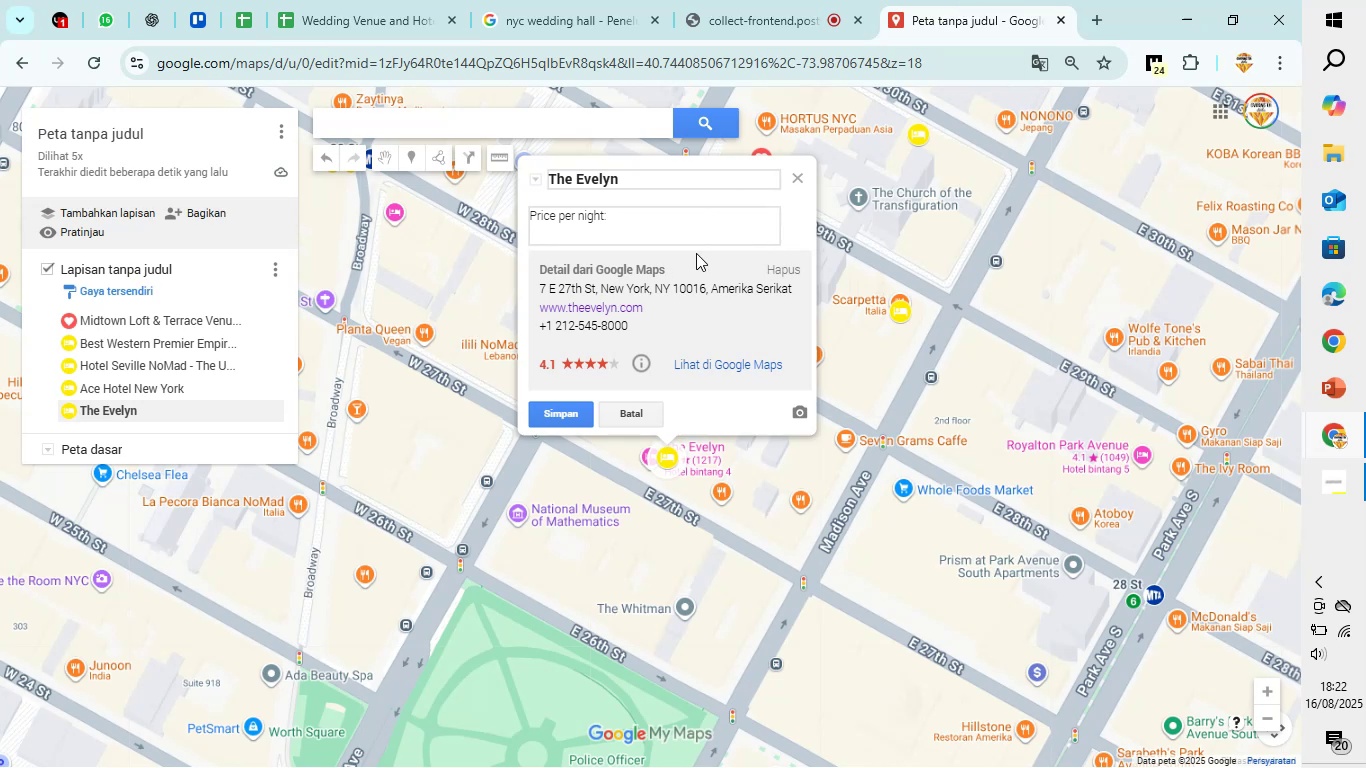 
type($244.35)
 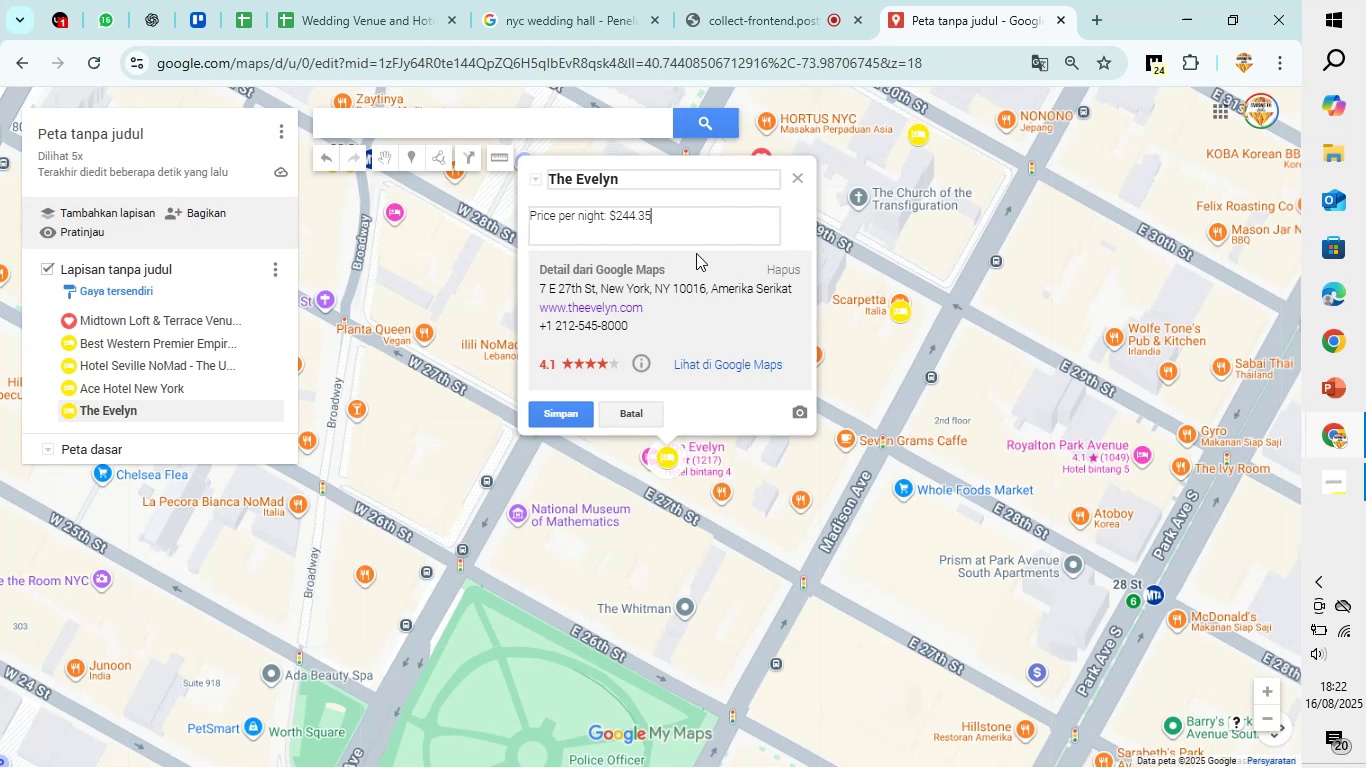 
wait(7.45)
 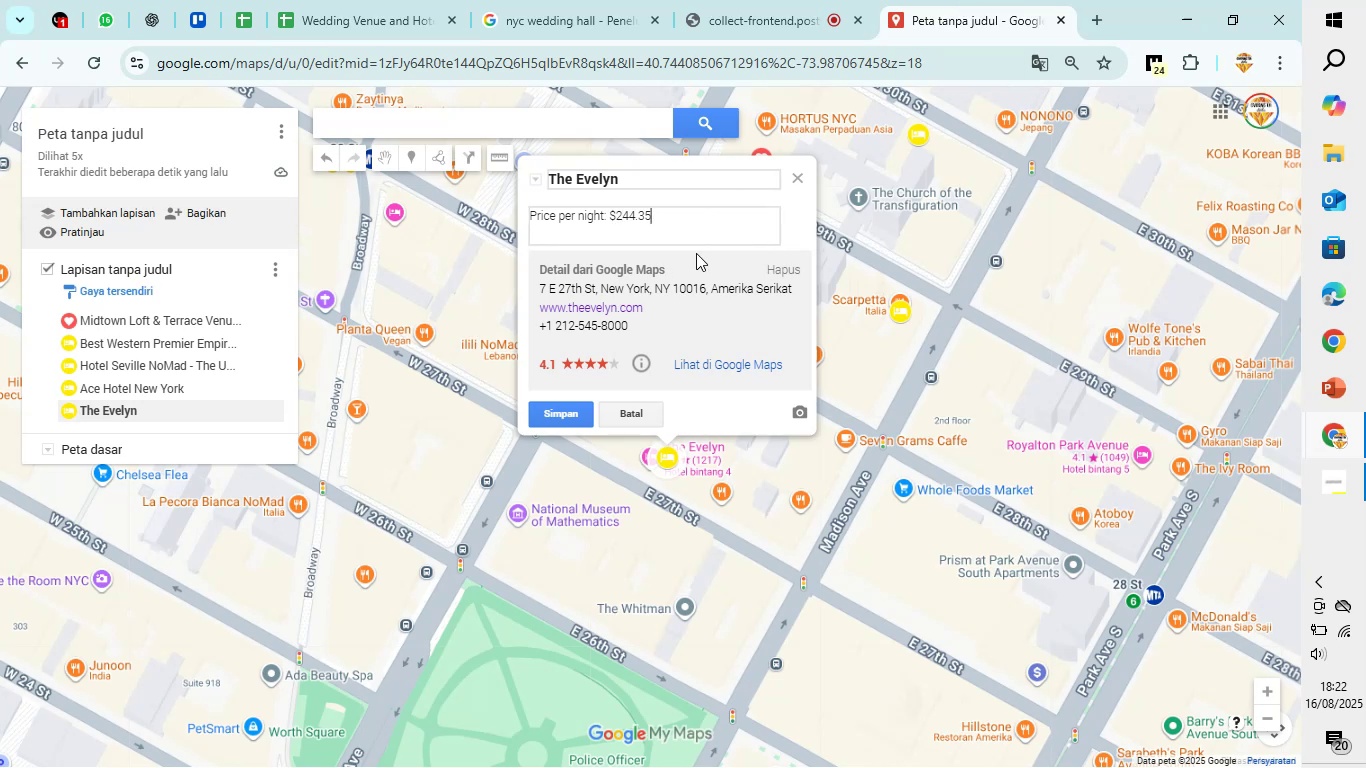 
key(Shift+Enter)
 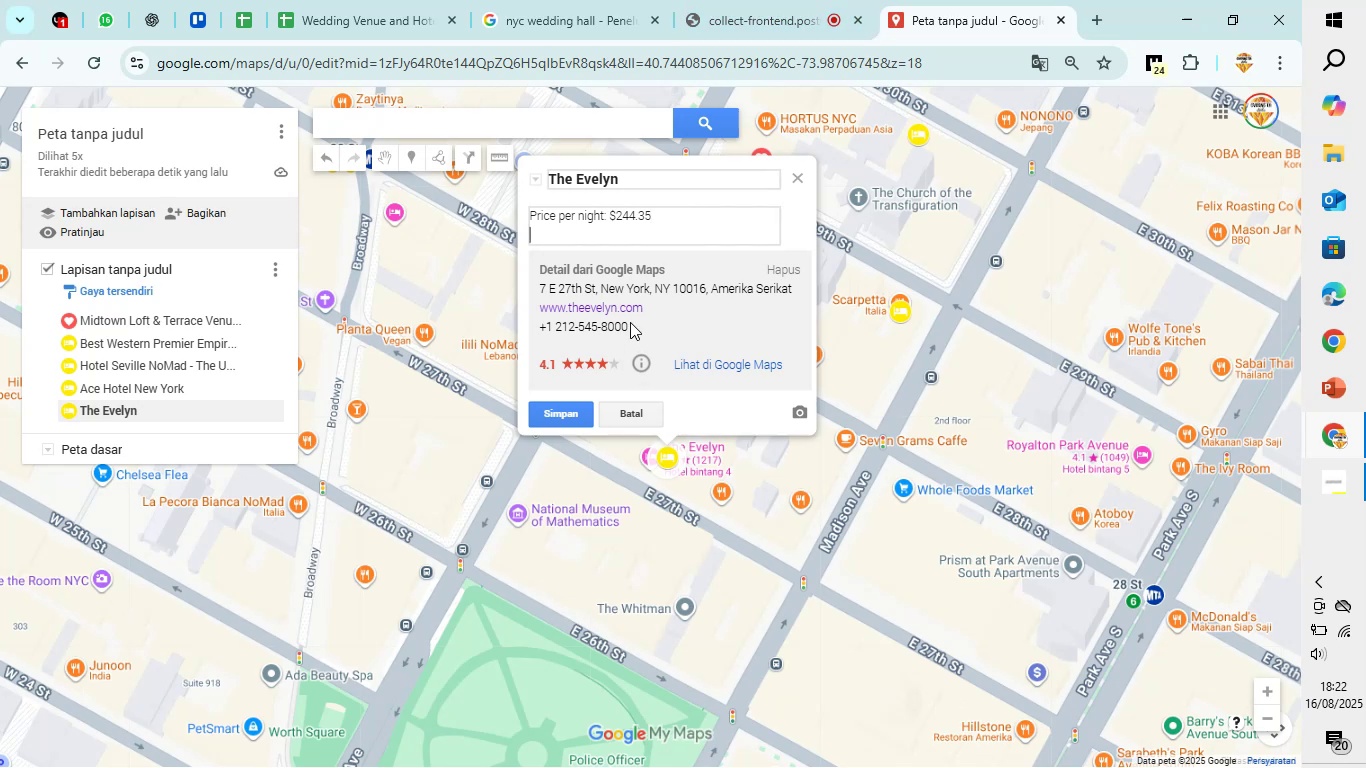 
key(Shift+Enter)
 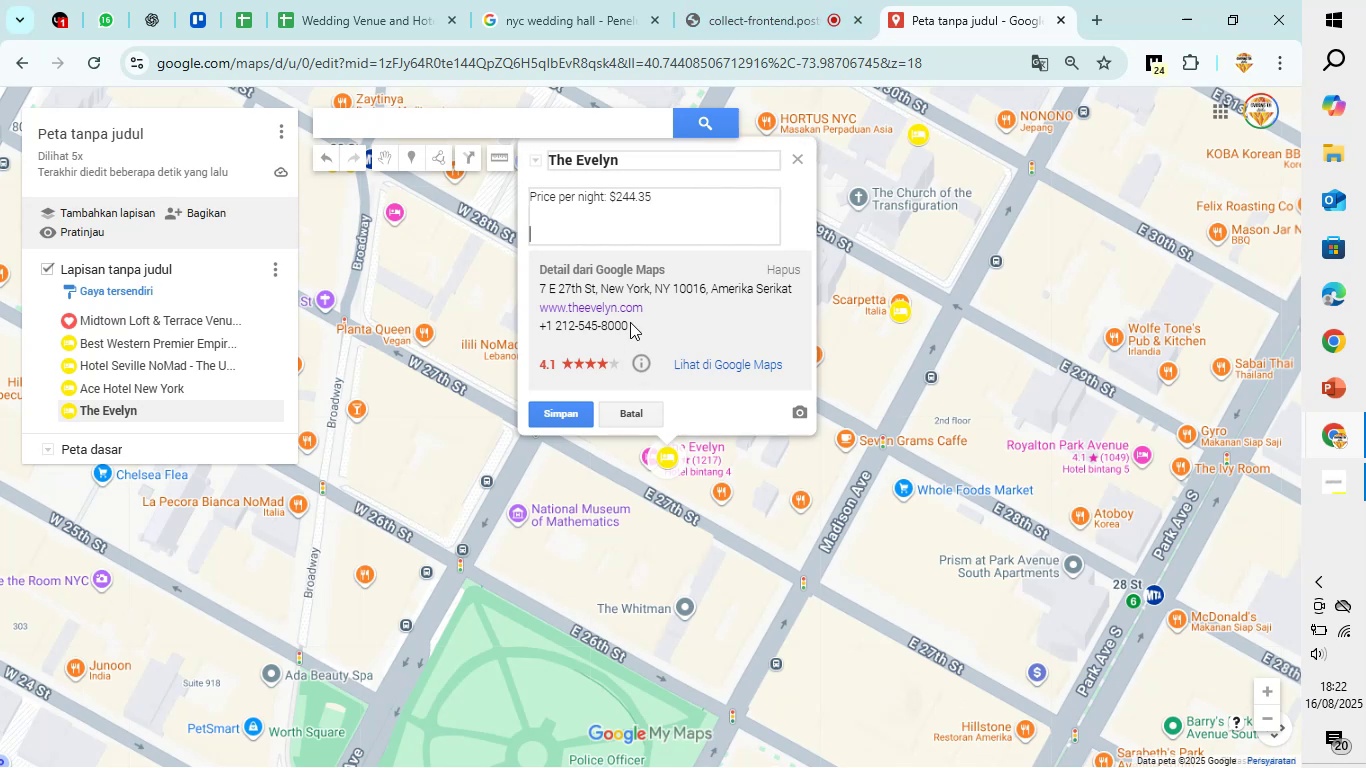 
wait(8.68)
 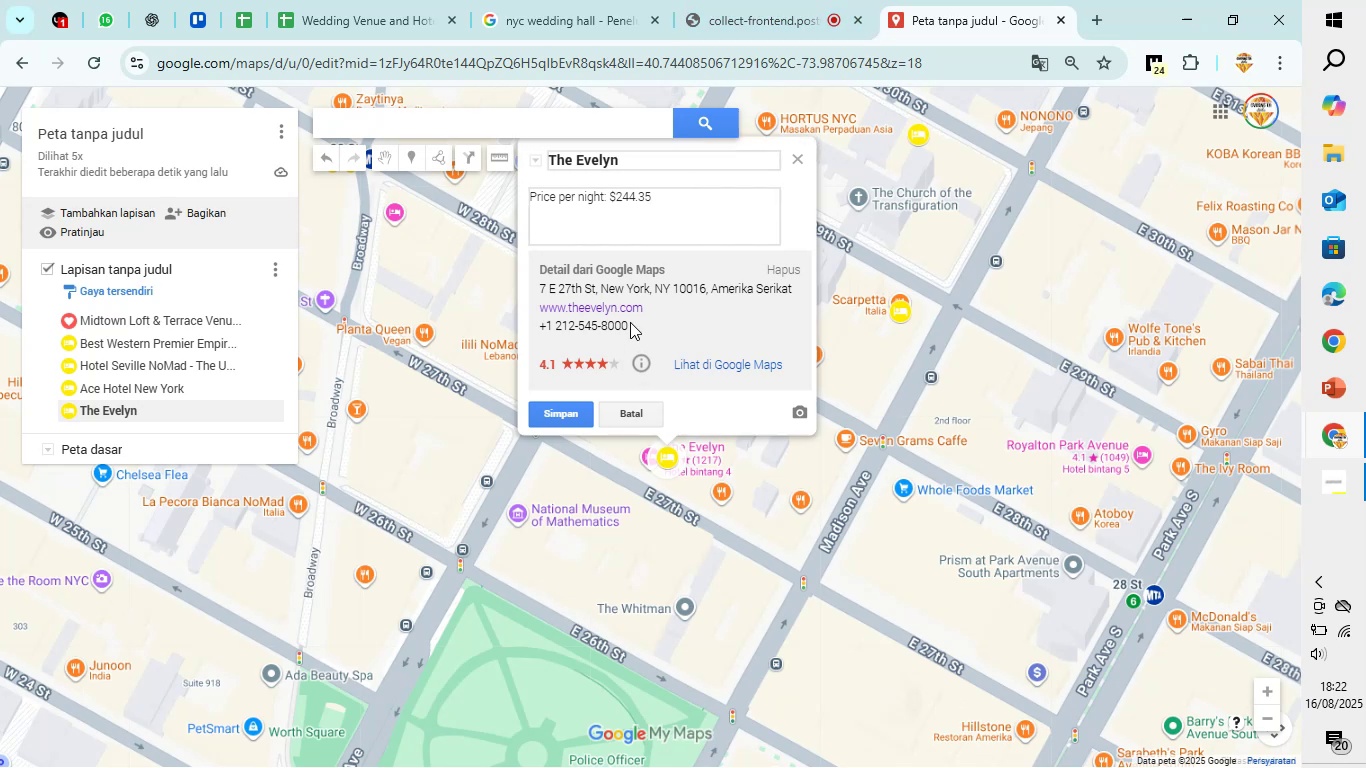 
type(Contact Order: )
 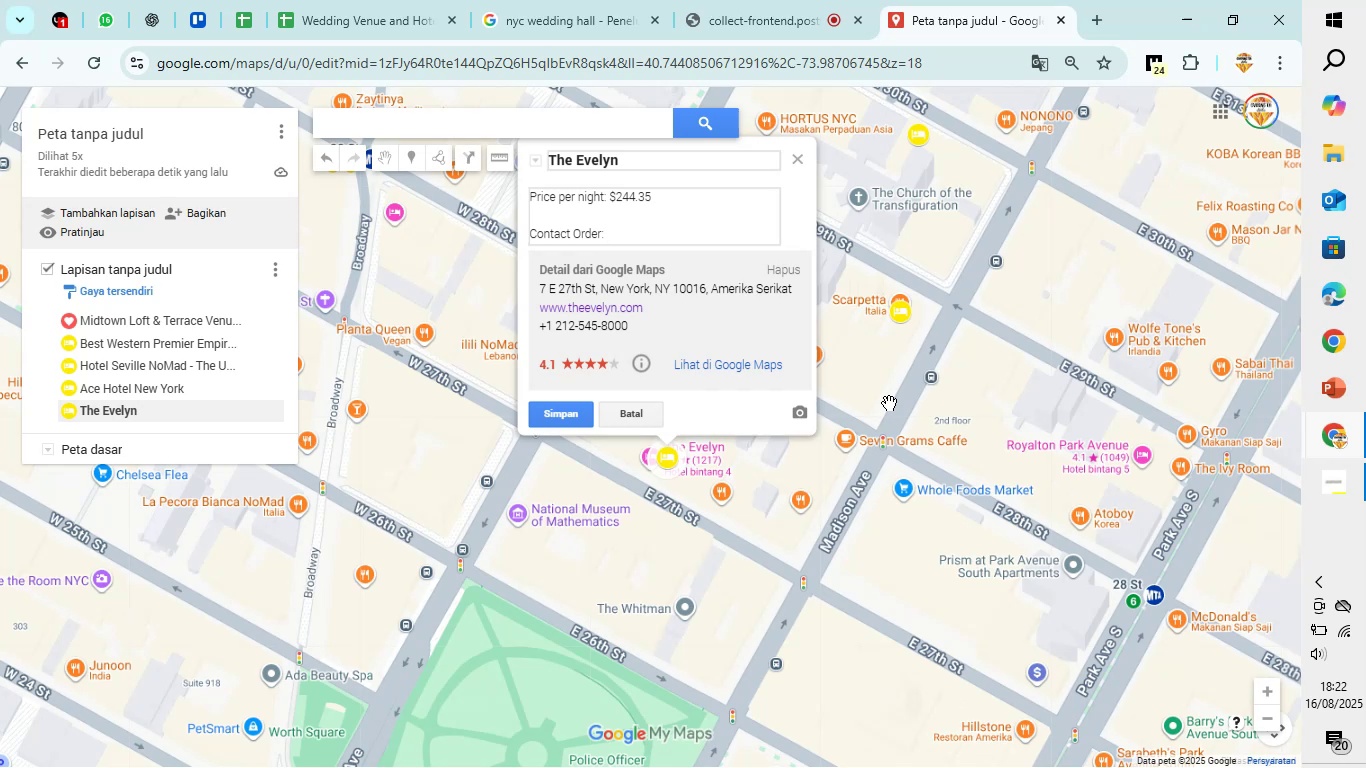 
wait(6.46)
 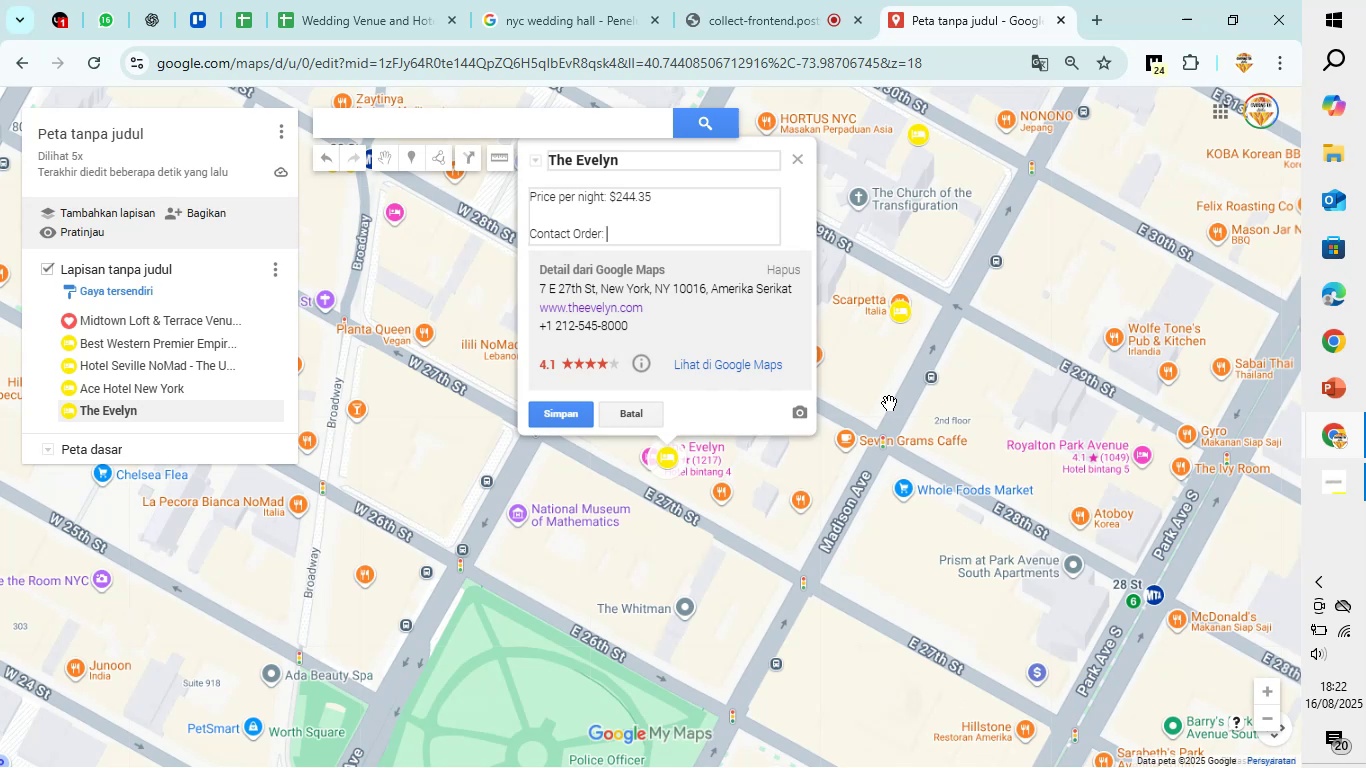 
left_click([576, 413])
 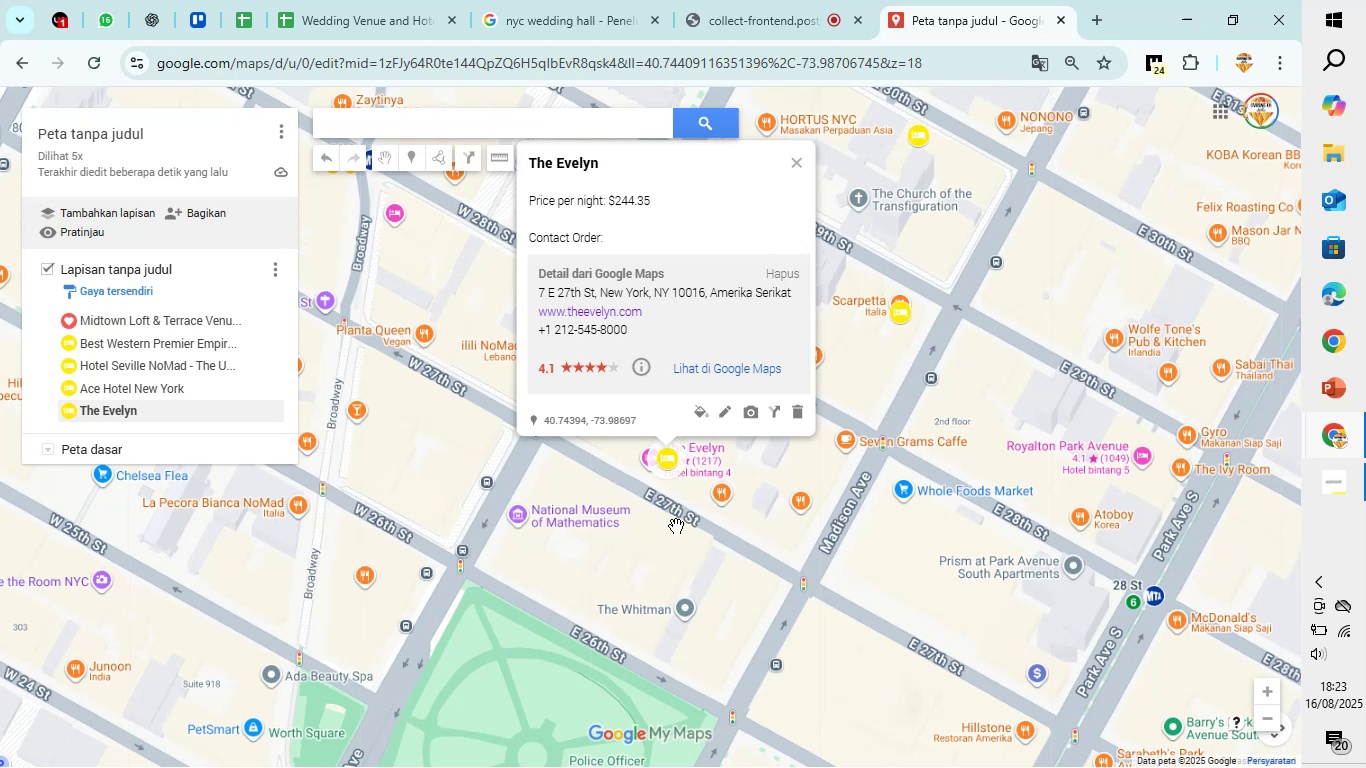 
wait(12.88)
 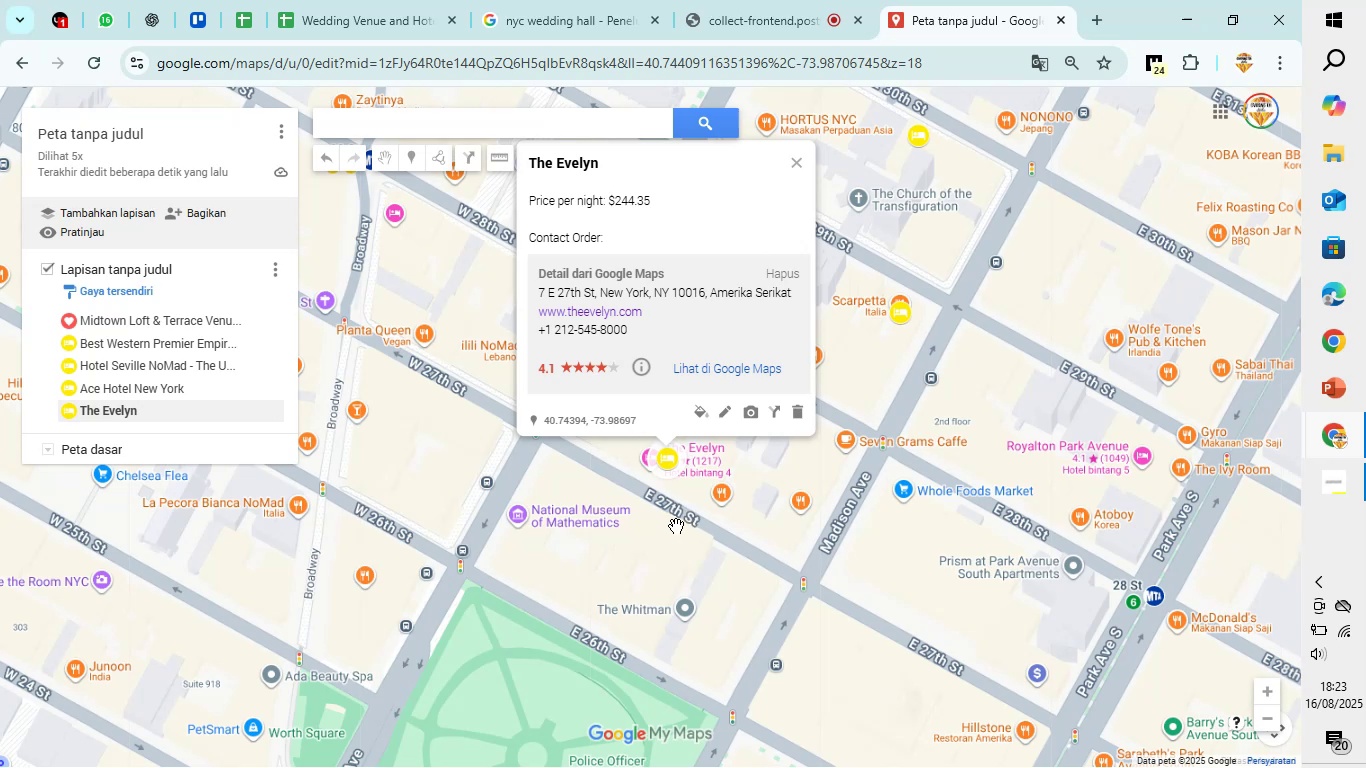 
left_click([868, 379])
 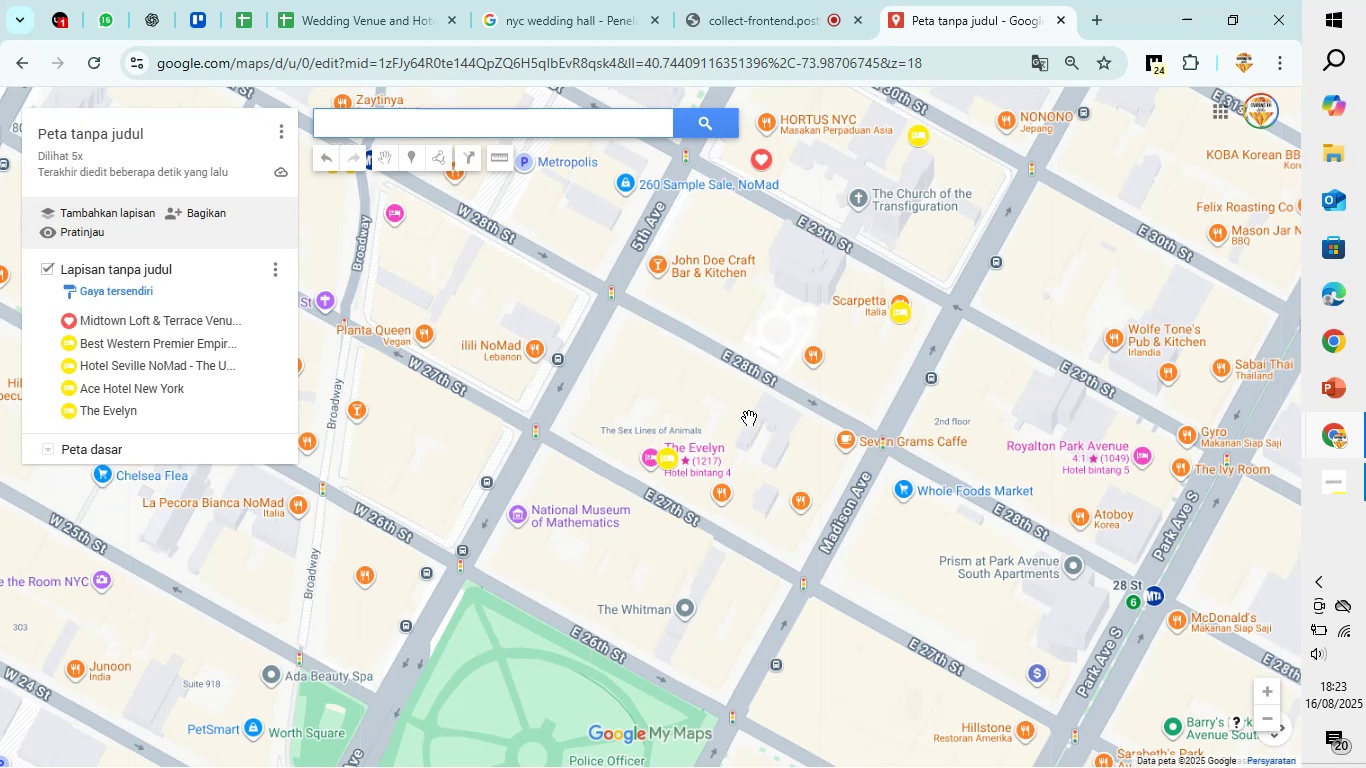 
scroll: coordinate [740, 405], scroll_direction: down, amount: 14.0
 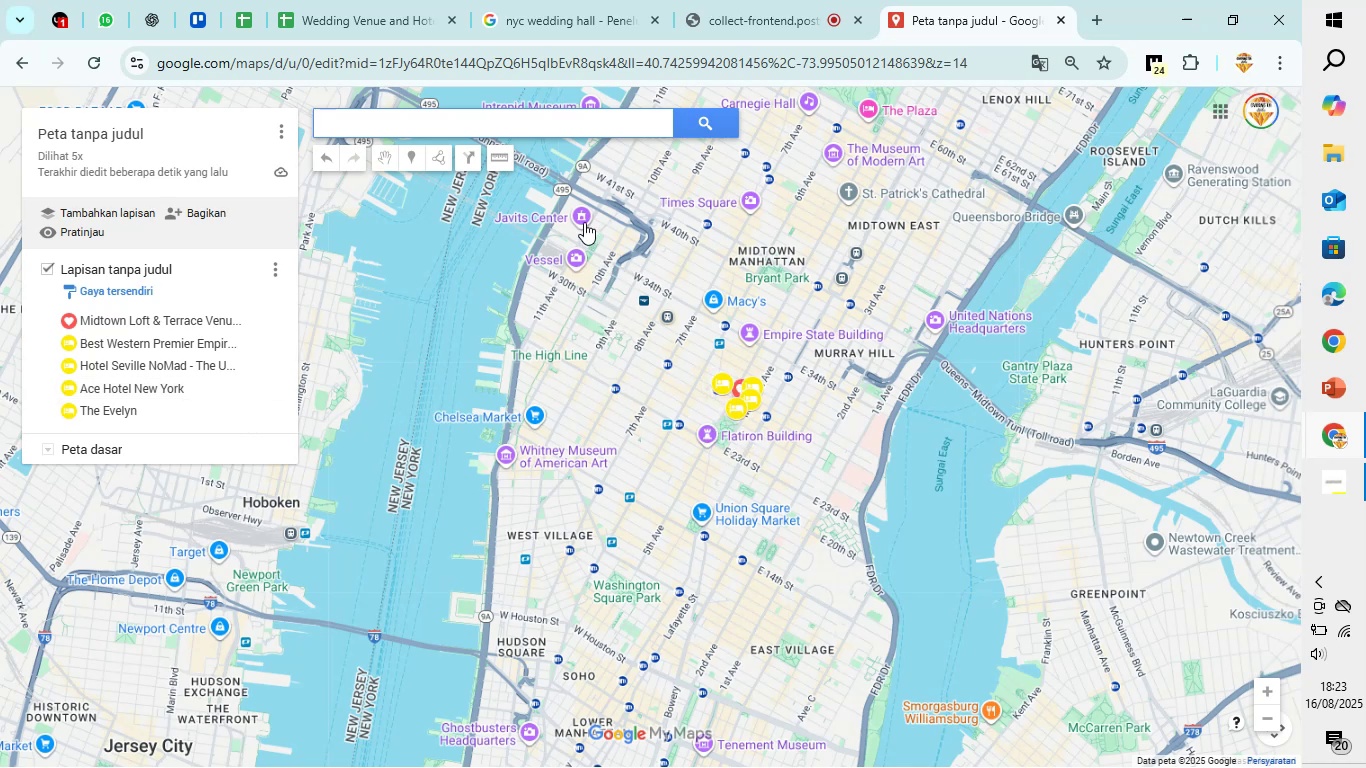 
wait(18.16)
 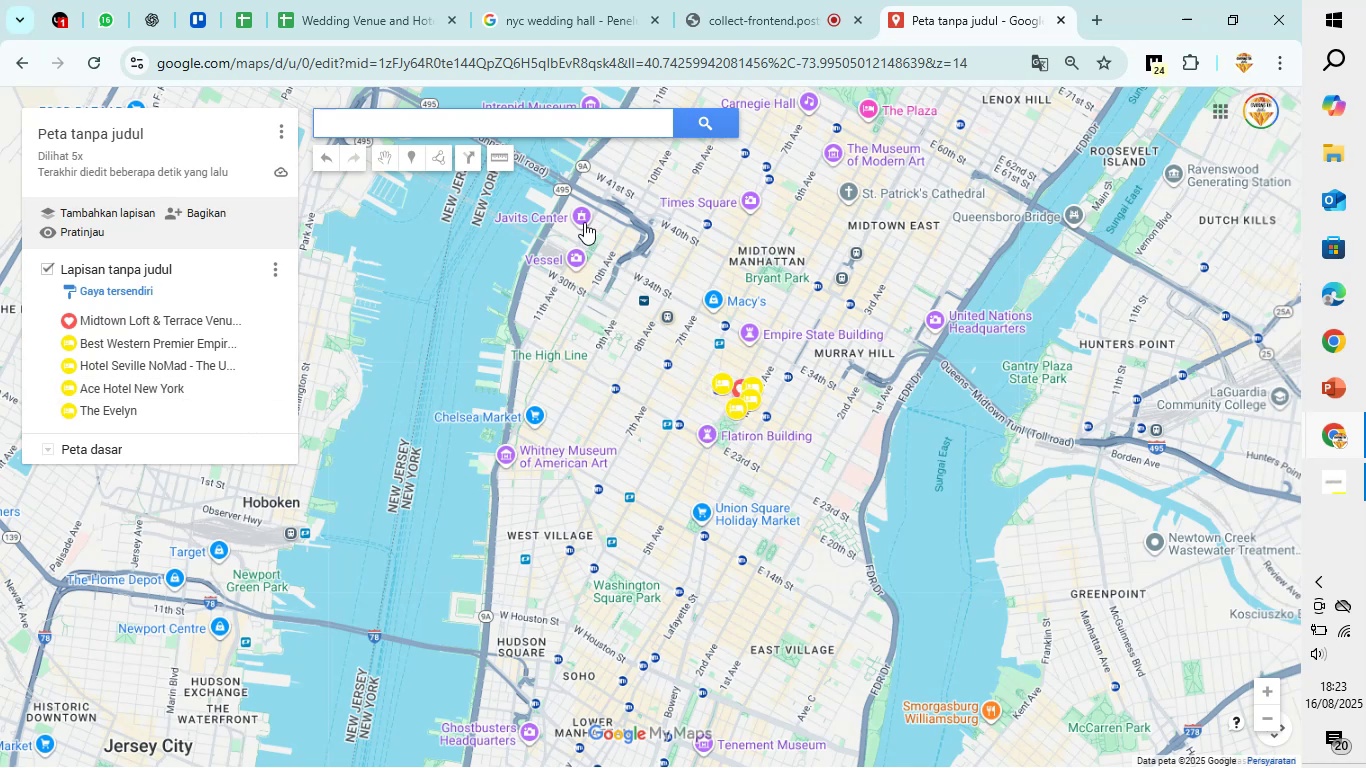 
left_click([395, 1])
 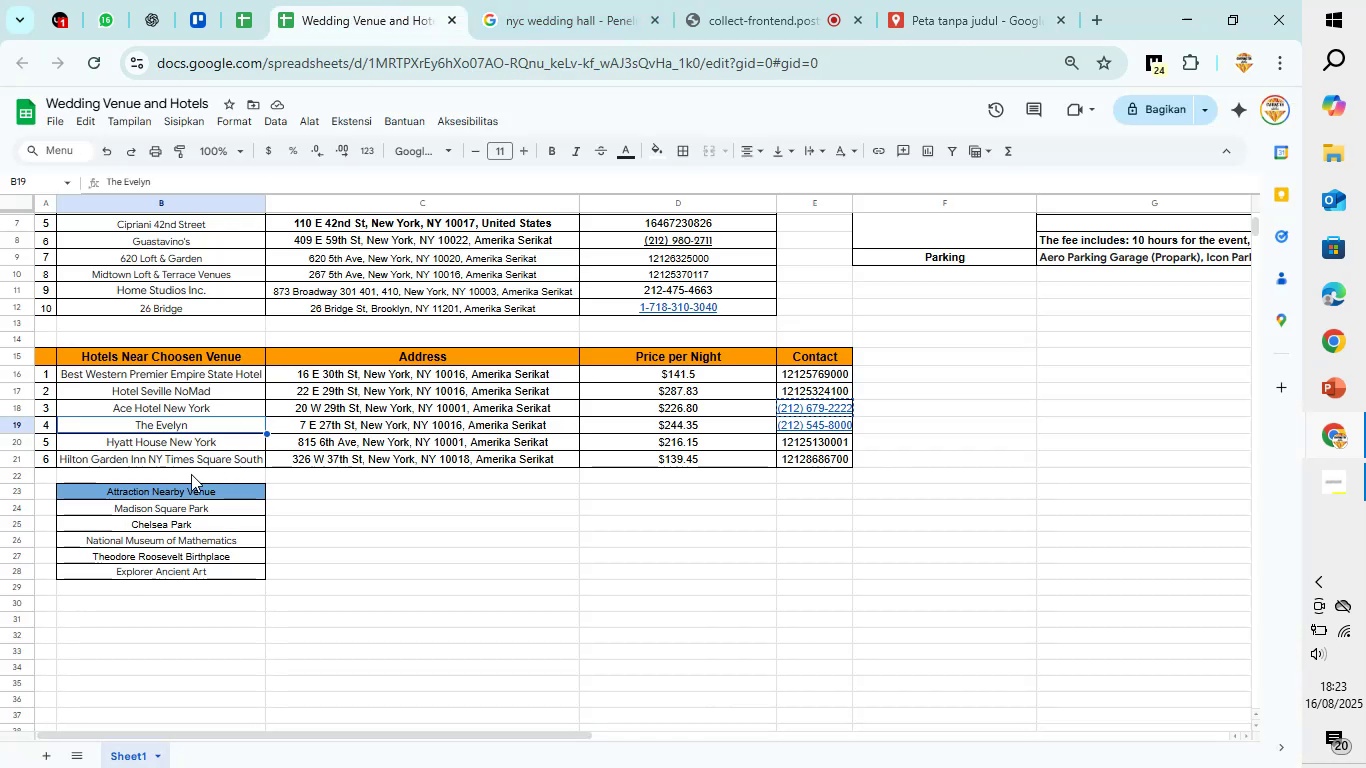 
left_click([193, 444])
 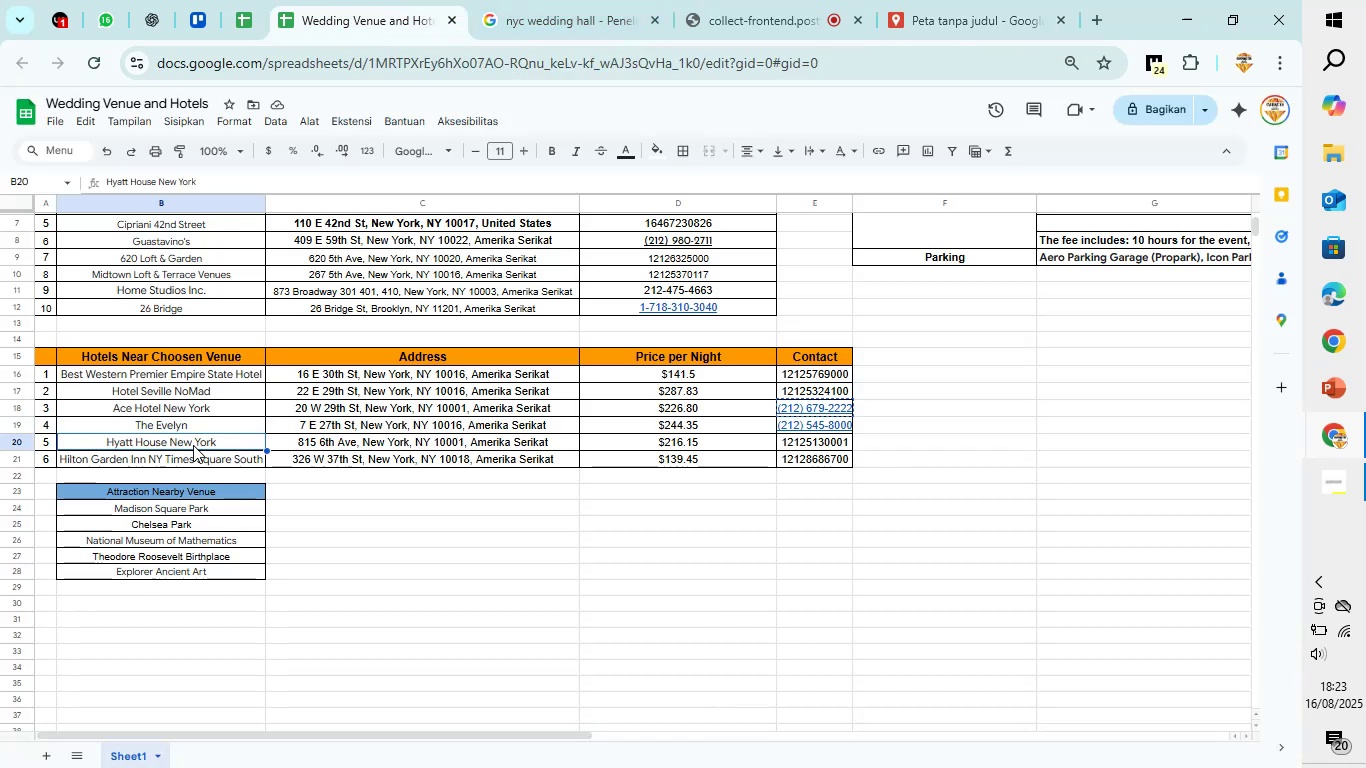 
key(Control+C)
 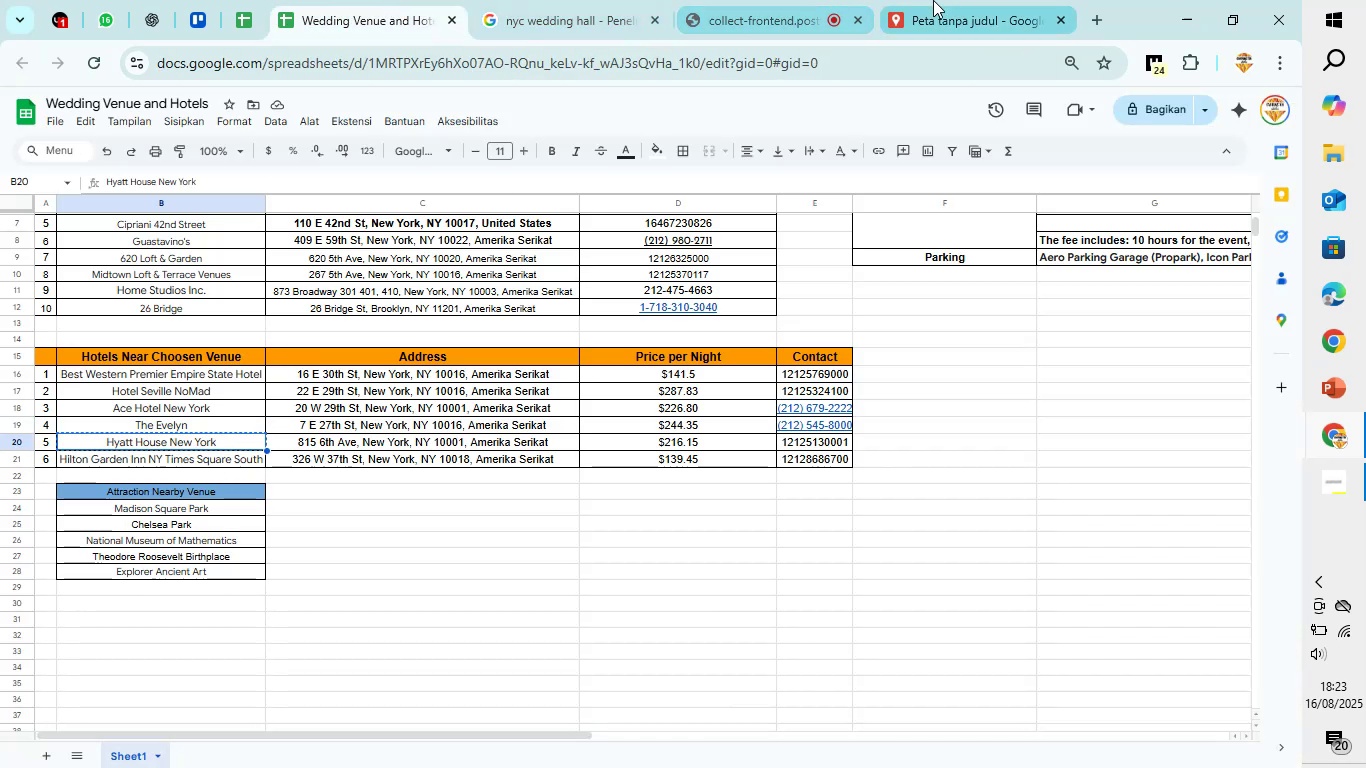 
left_click([933, 0])
 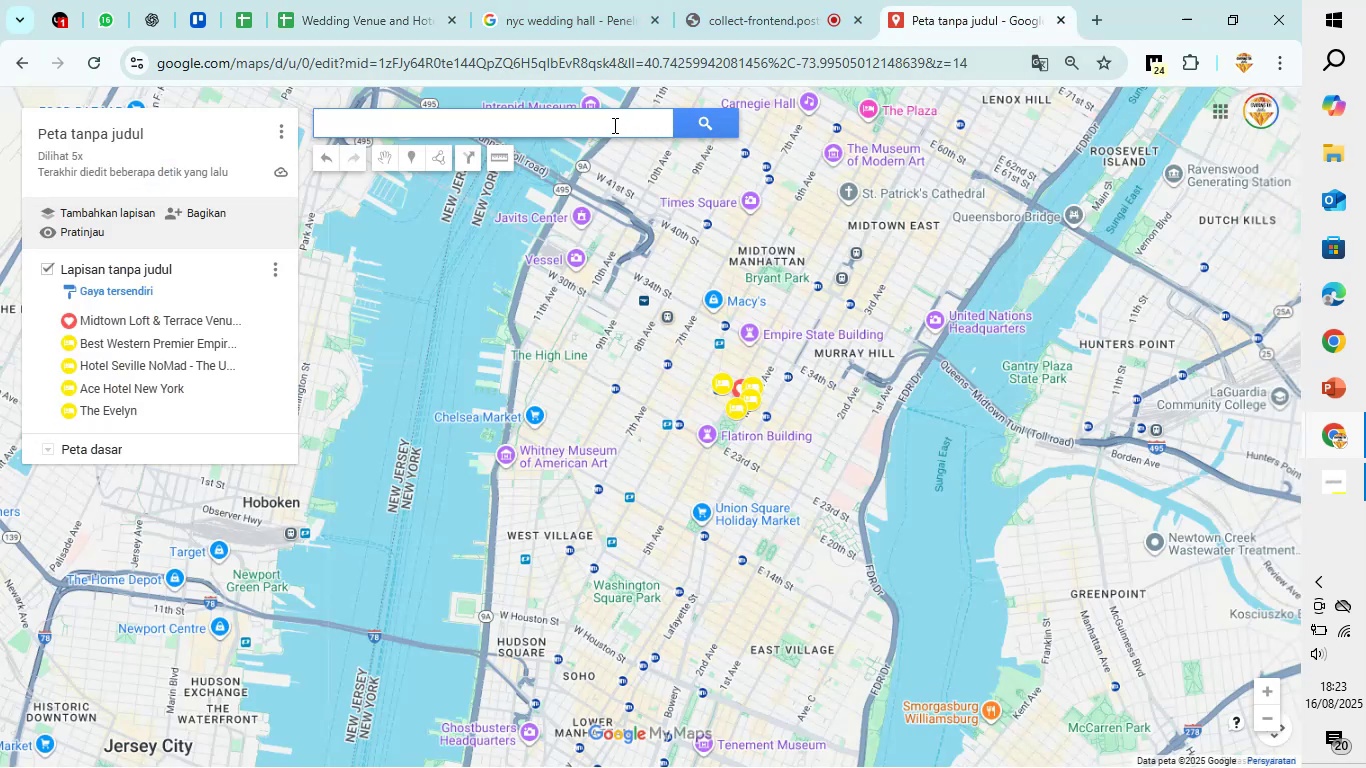 
left_click([613, 125])
 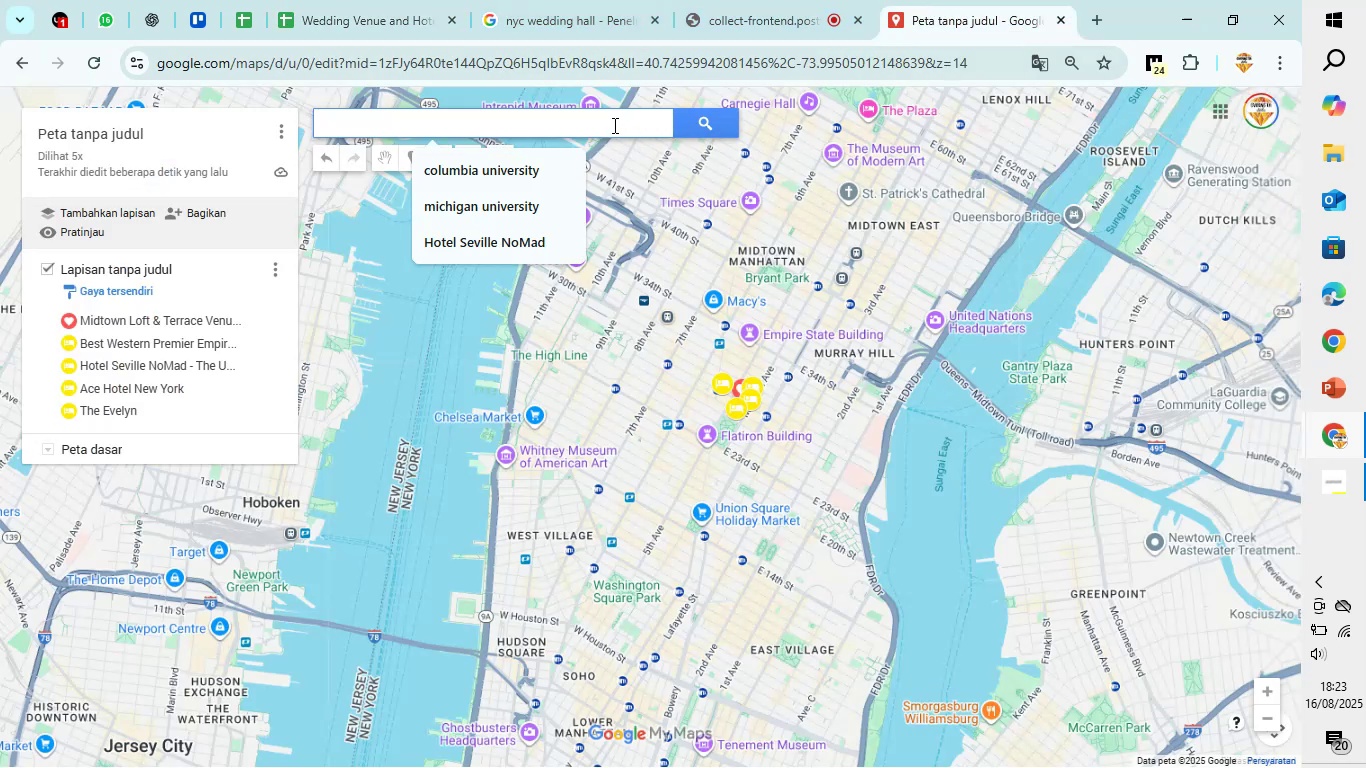 
key(Control+V)
 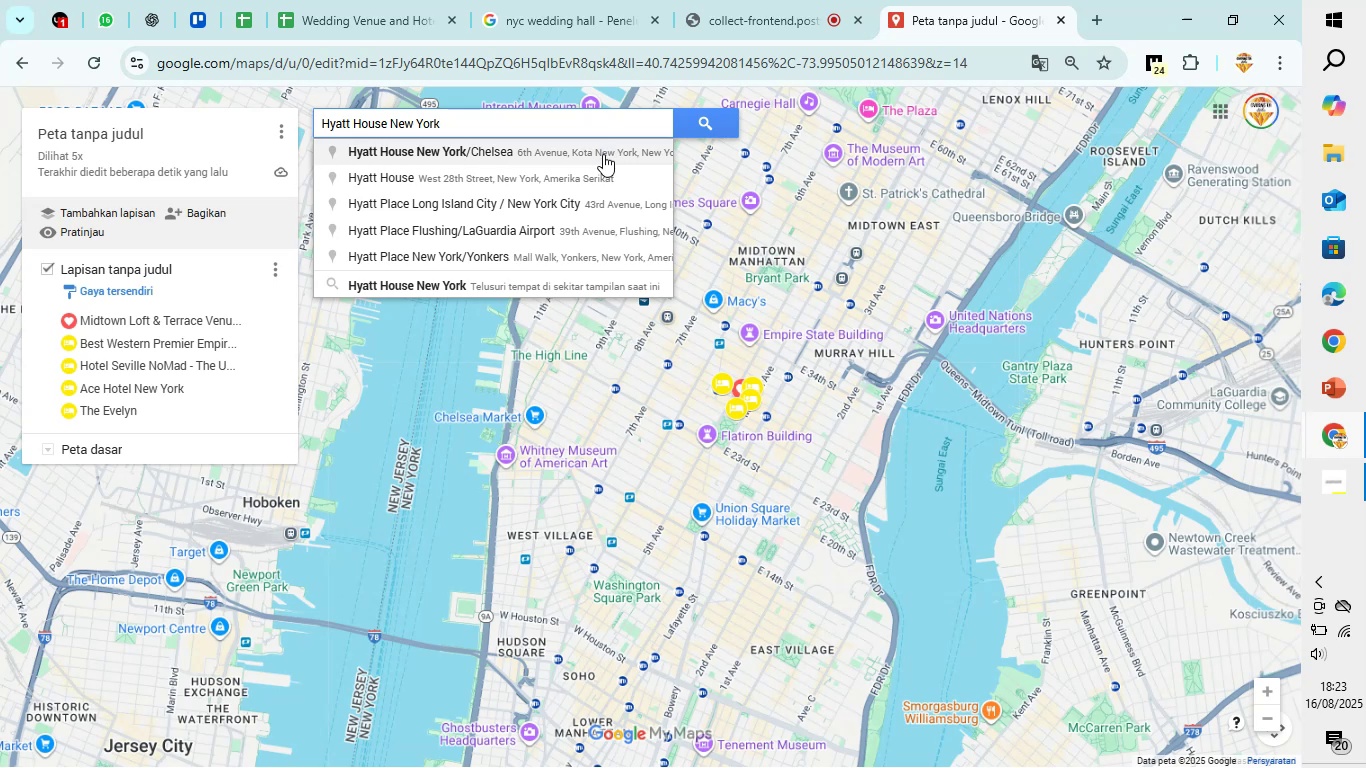 
left_click([603, 154])
 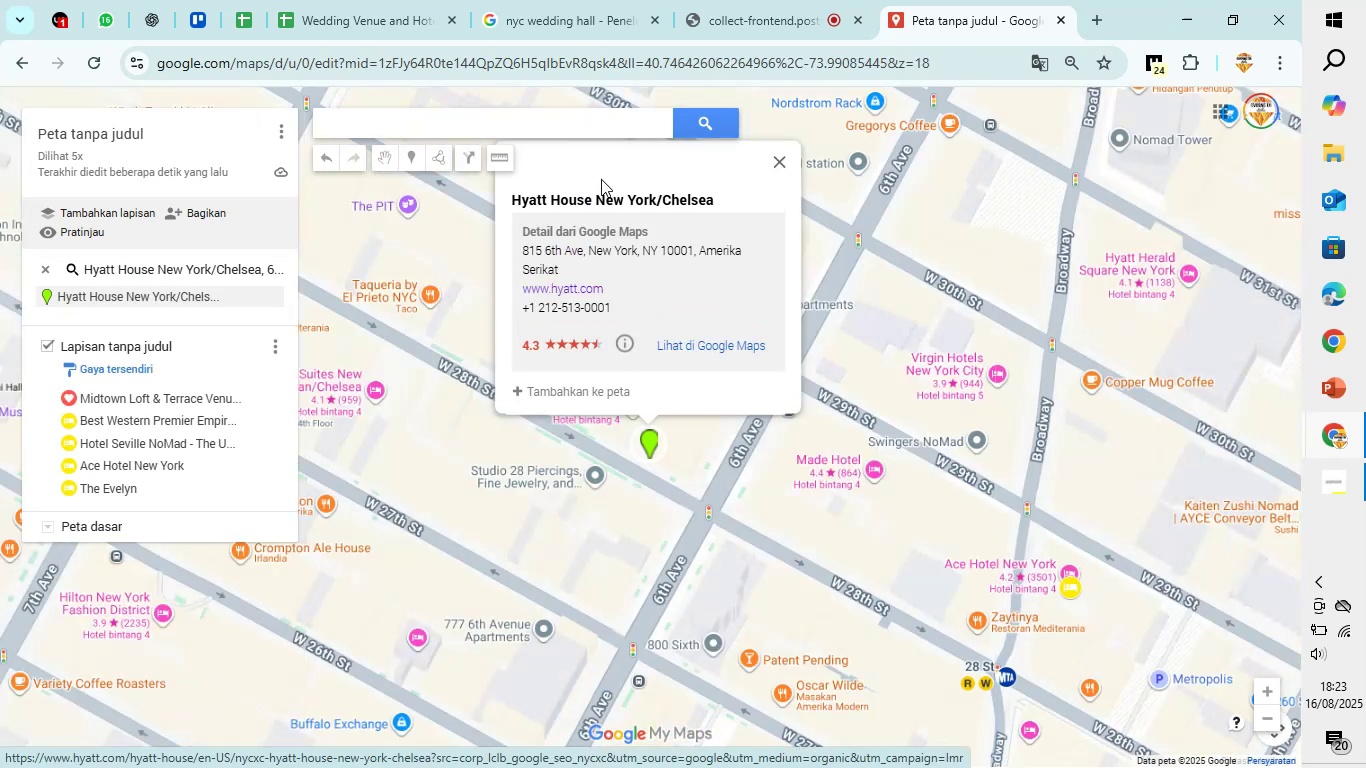 
left_click([565, 396])
 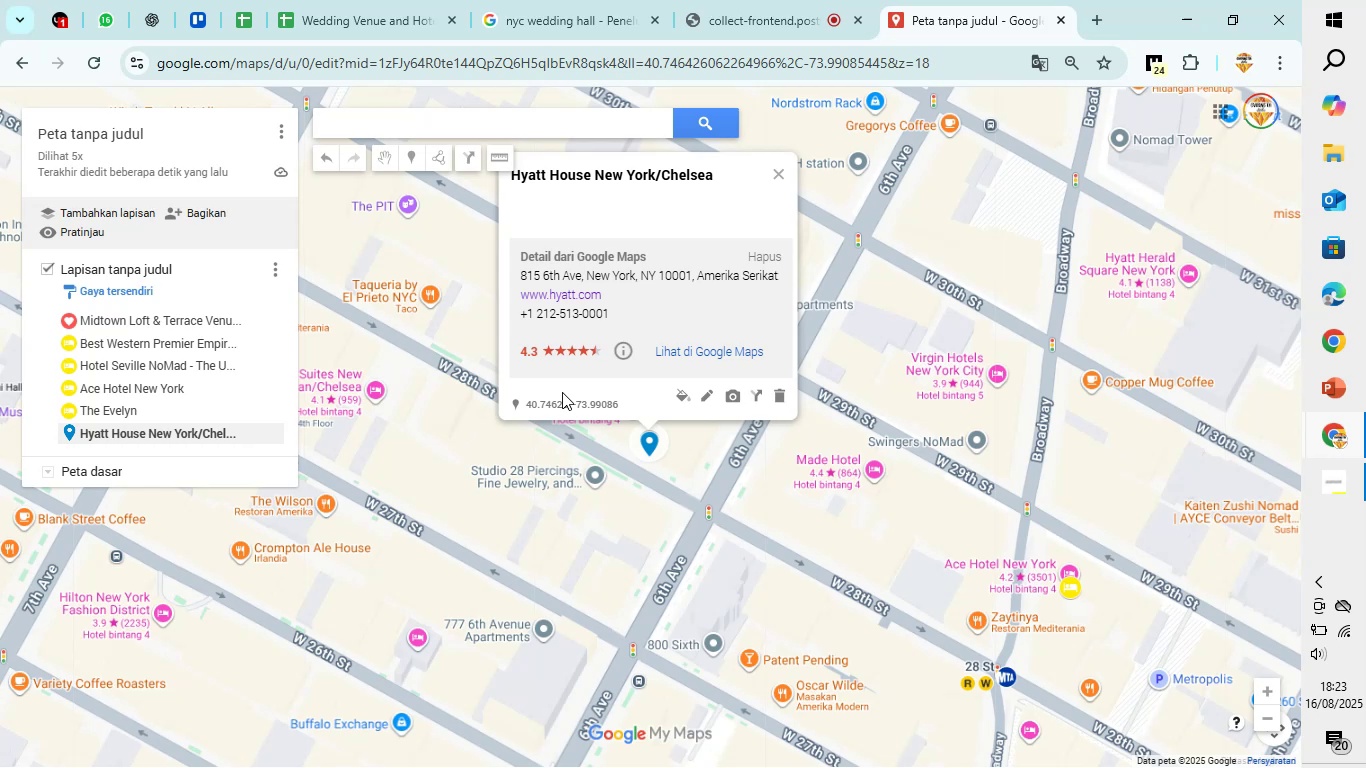 
wait(8.04)
 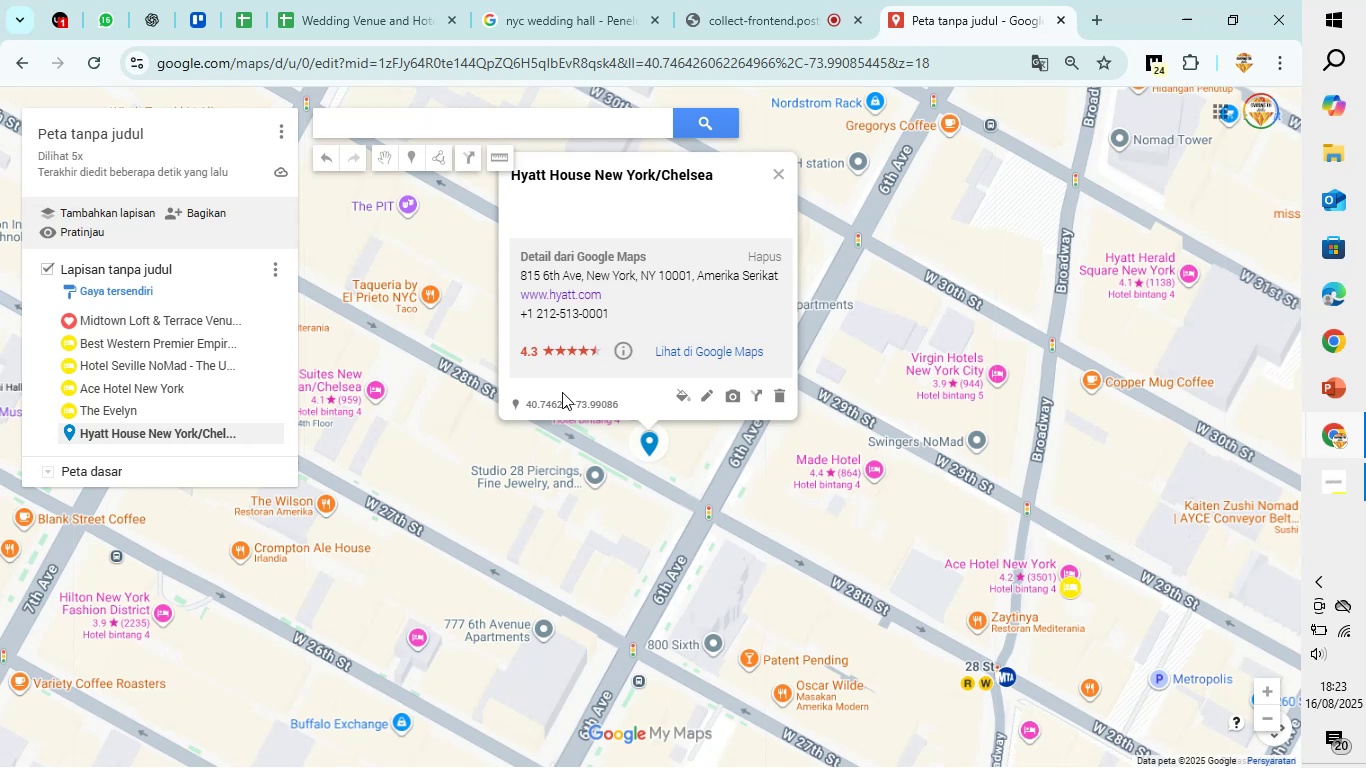 
left_click([699, 395])
 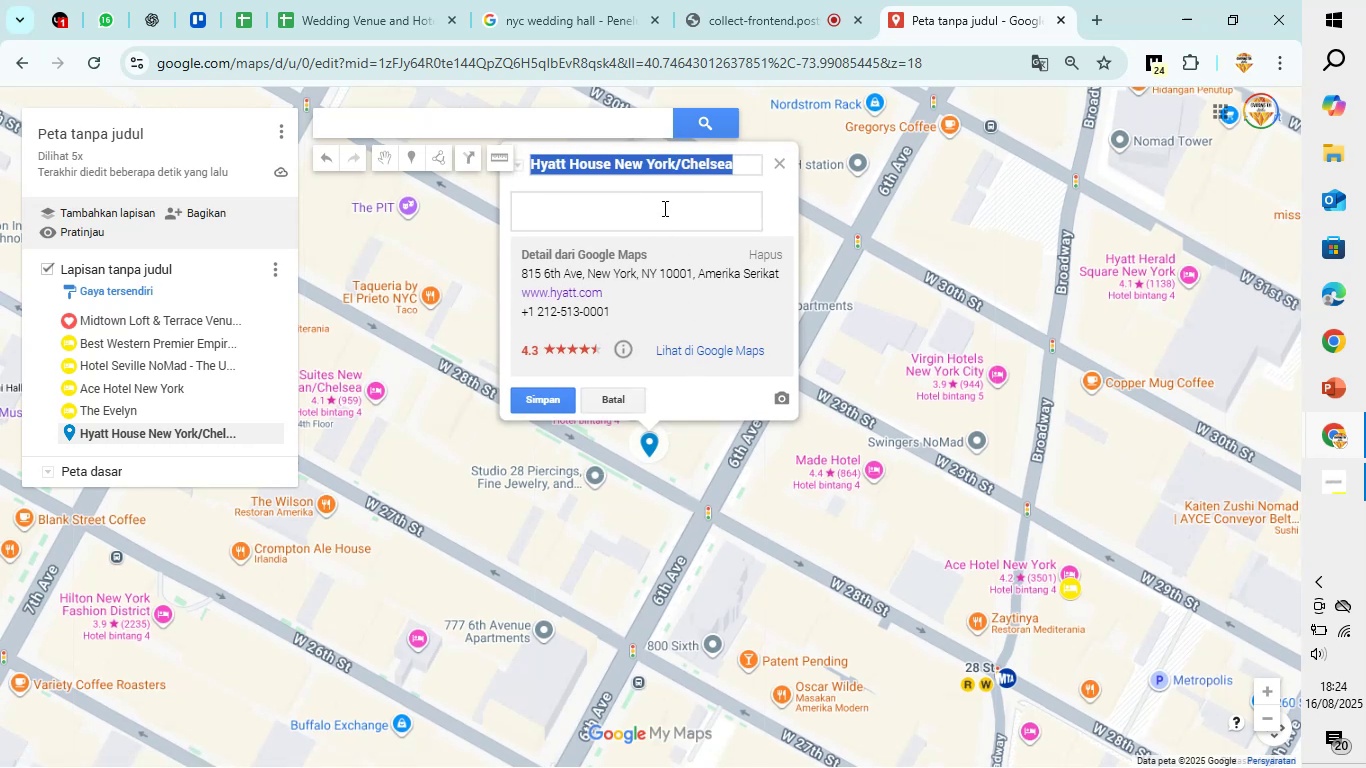 
left_click([663, 207])
 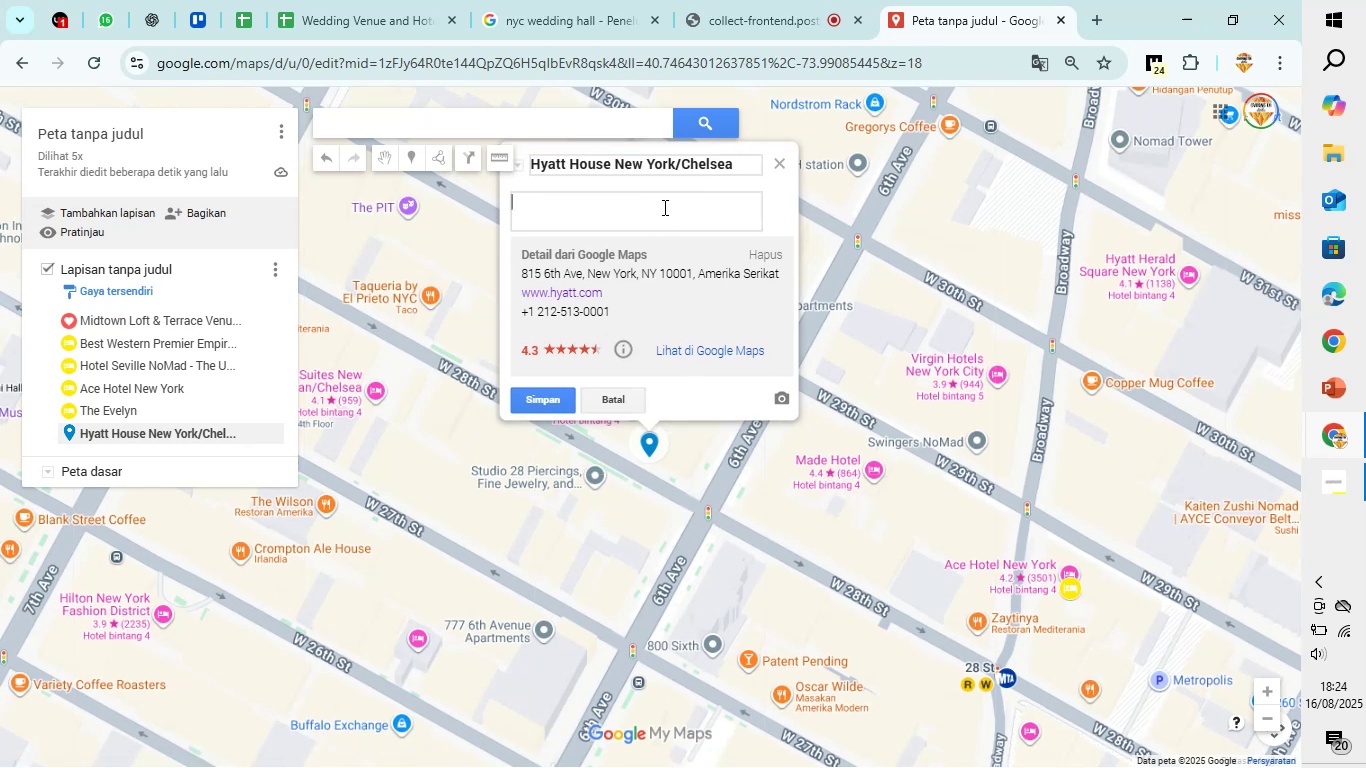 
type(Price for one night :)
 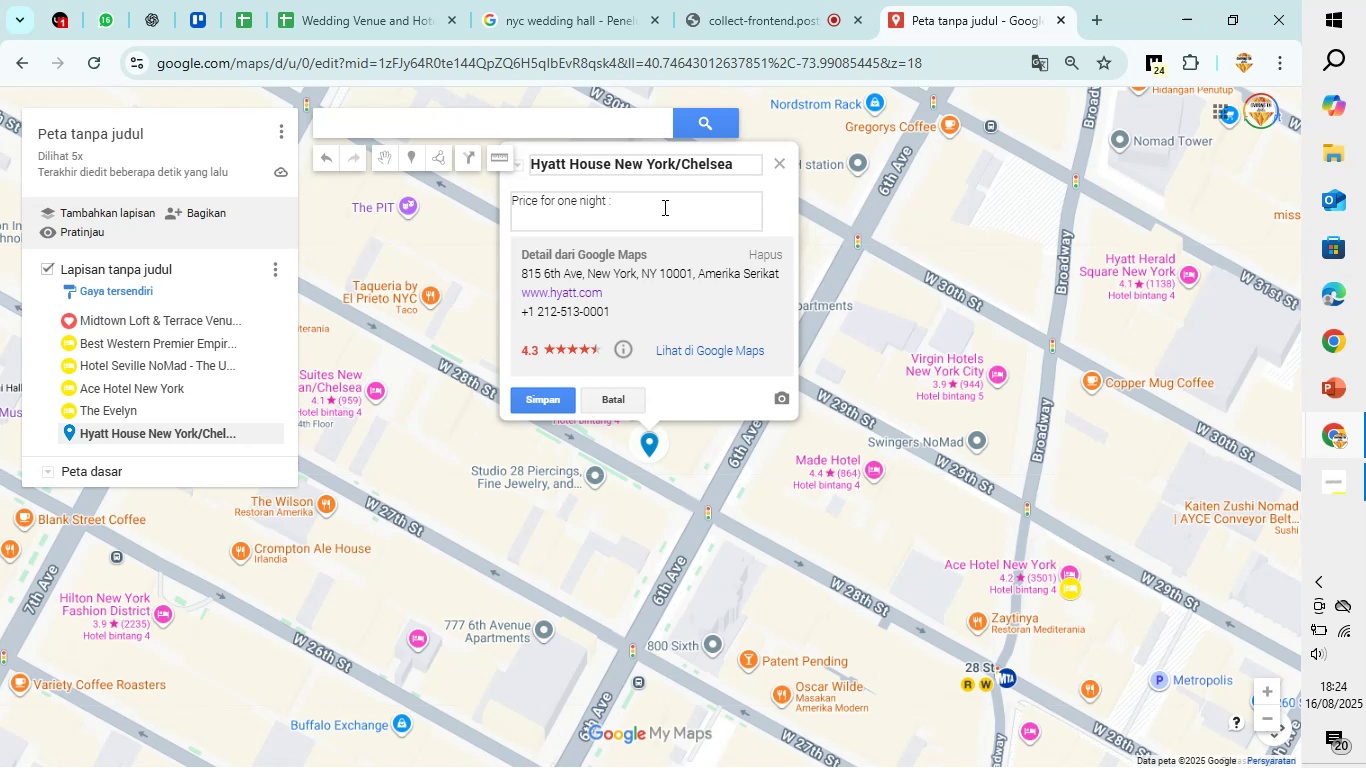 
left_click([358, 0])
 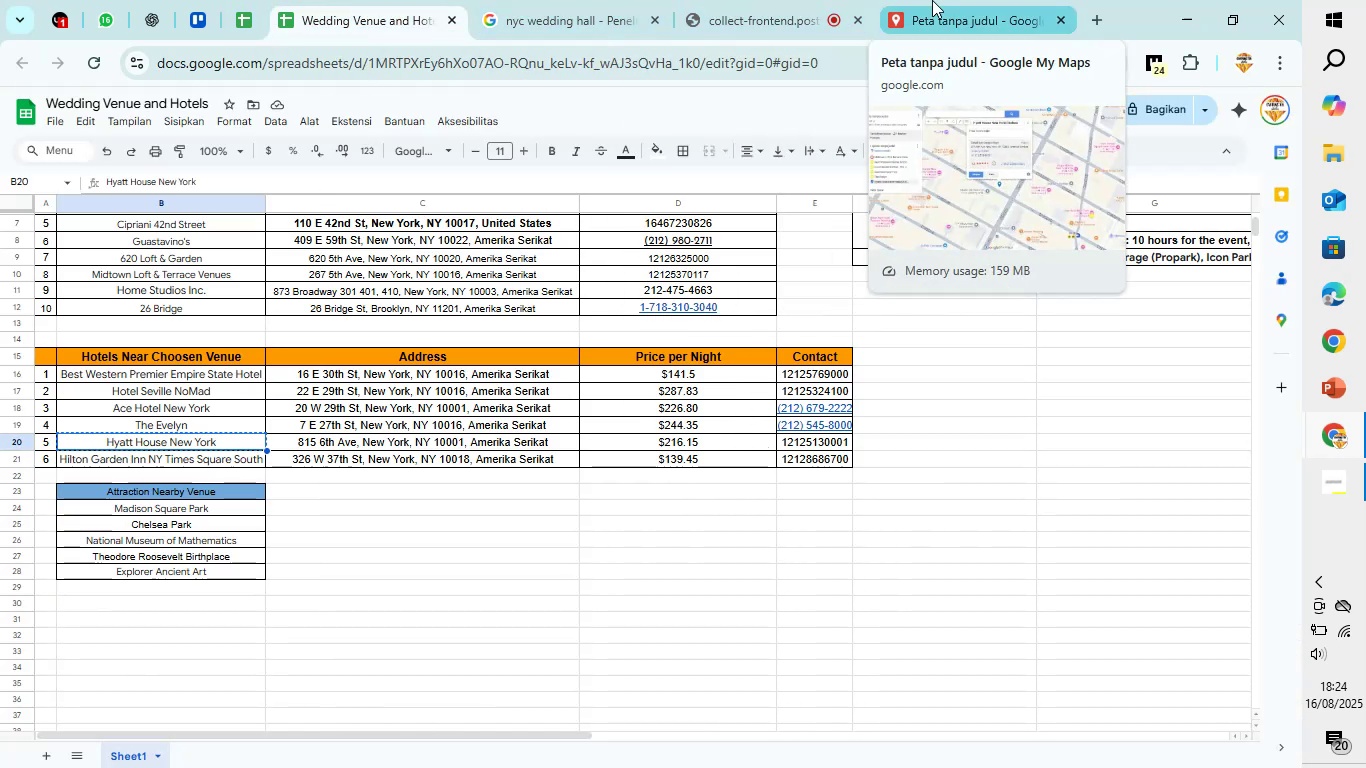 
wait(6.47)
 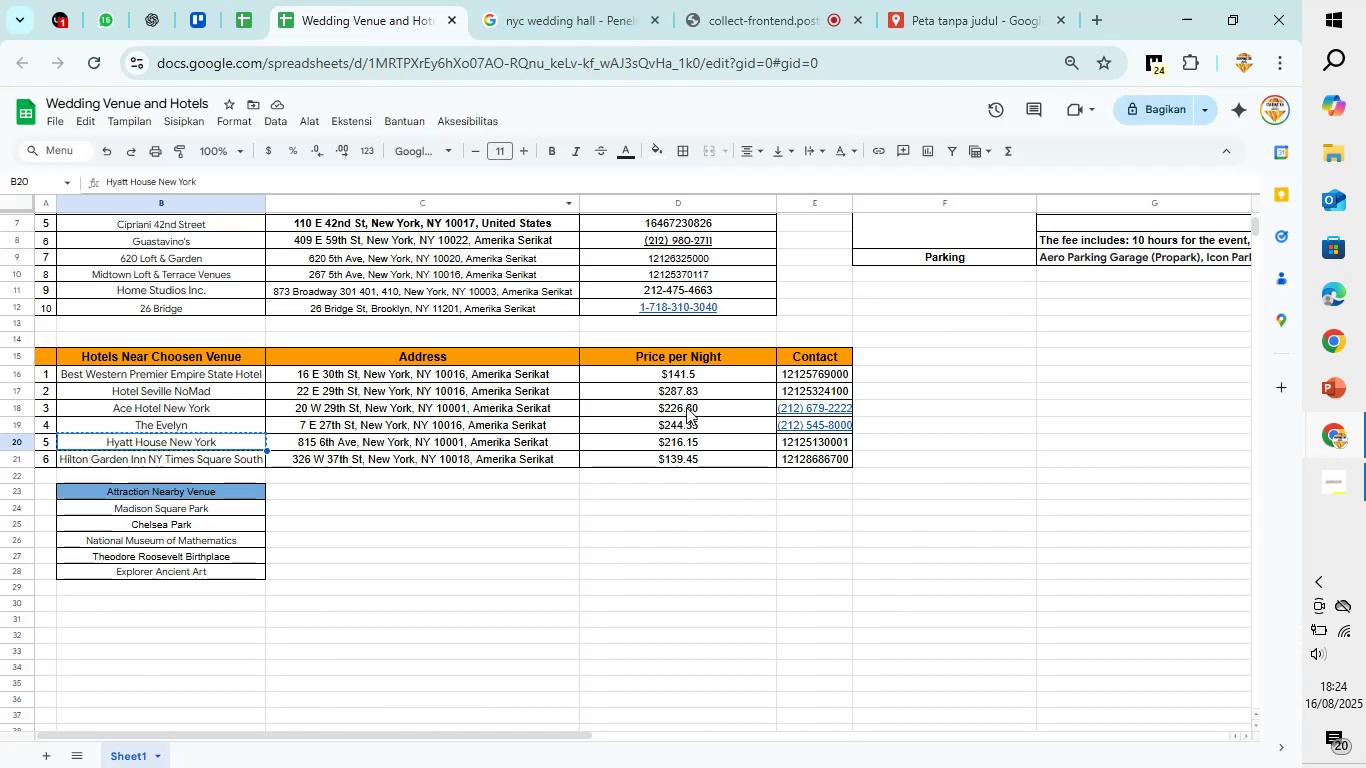 
left_click([932, 0])
 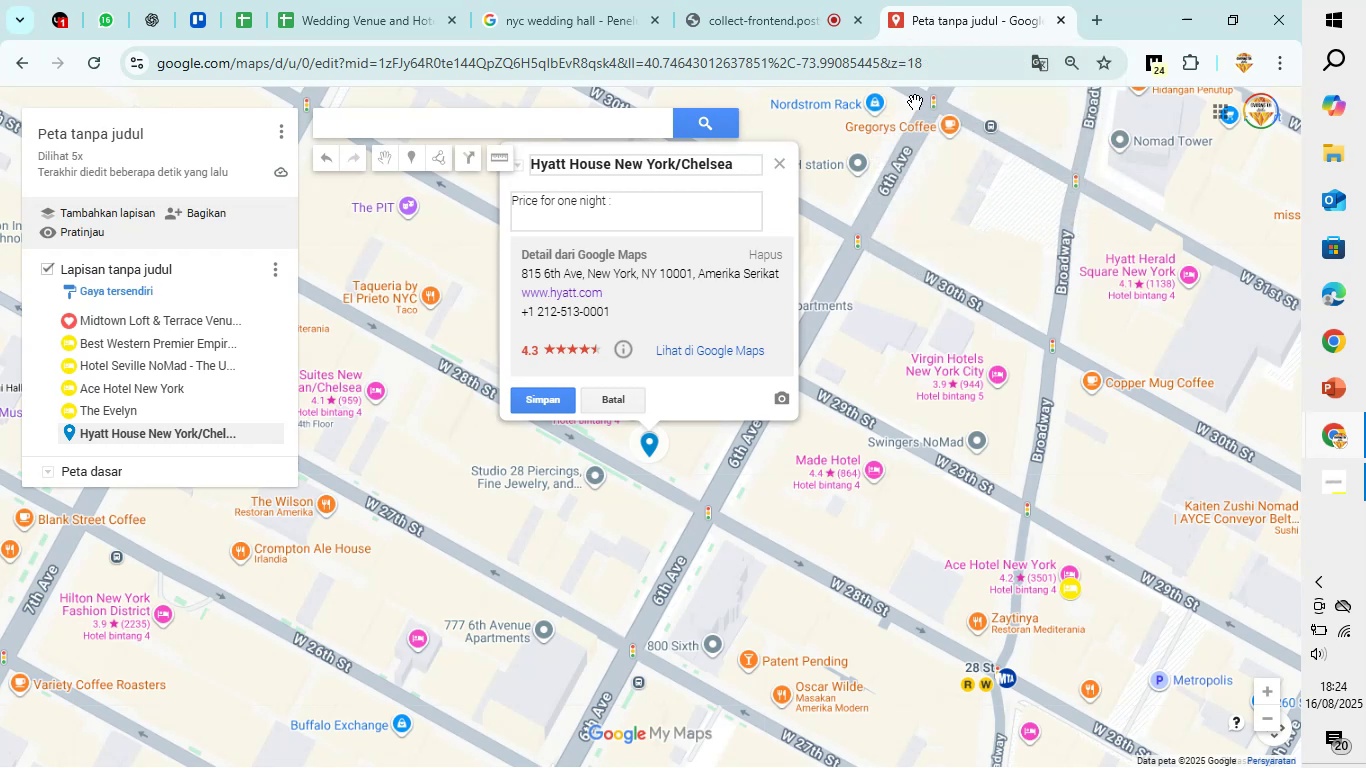 
type($216.15)
 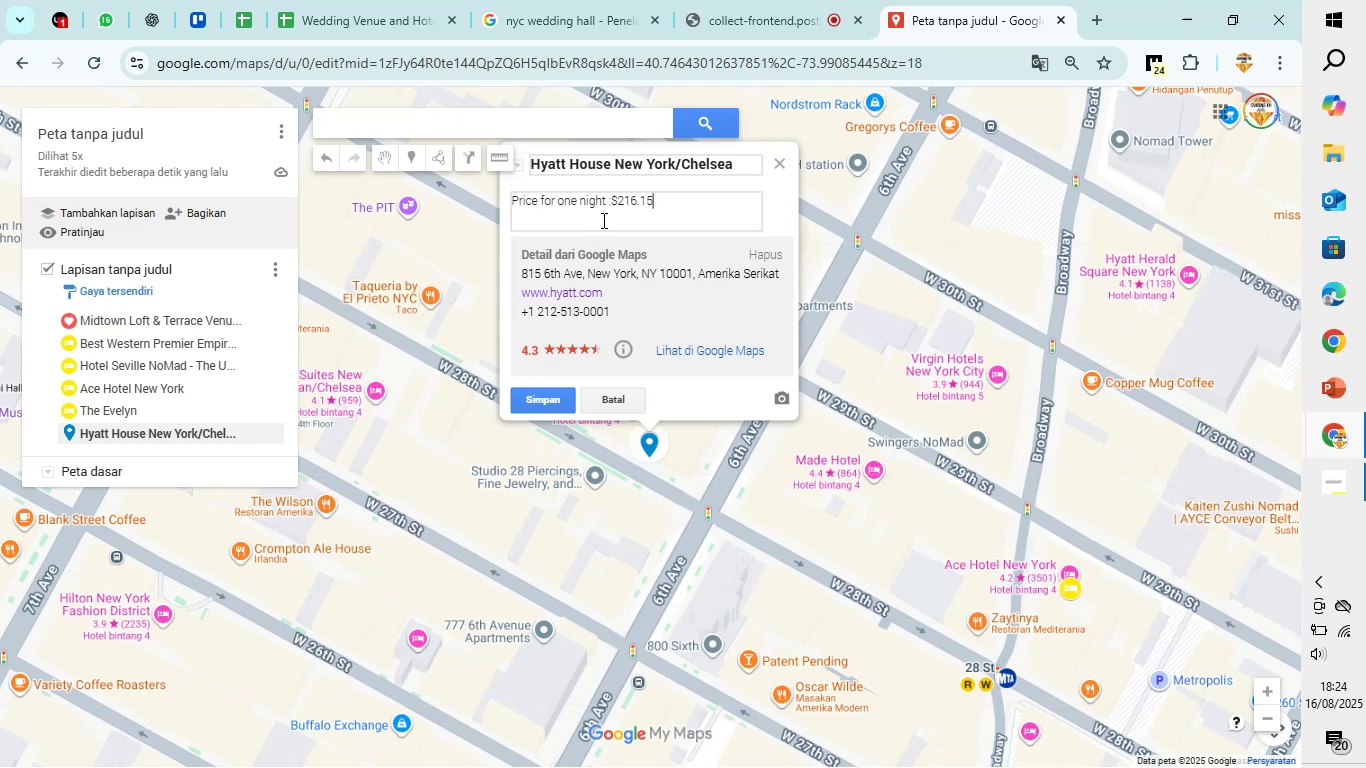 
left_click([613, 202])
 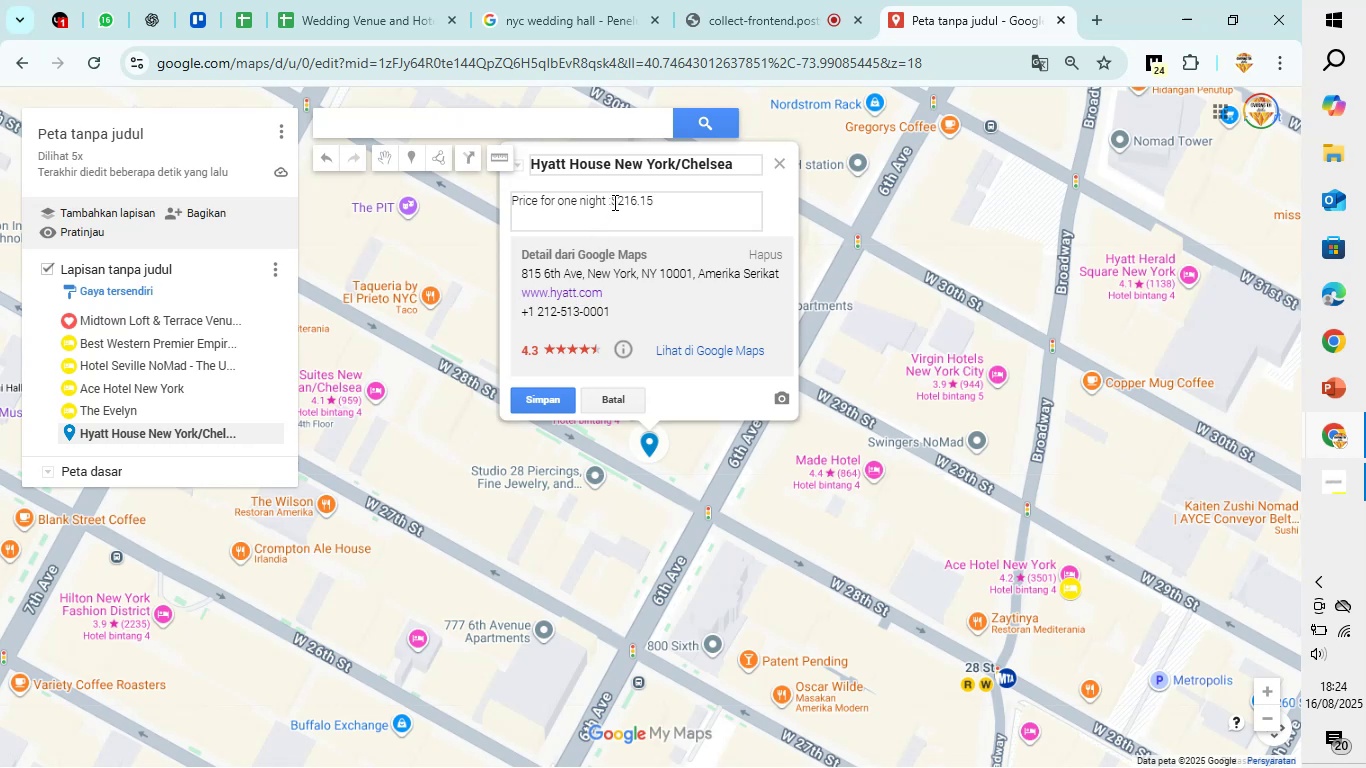 
key(Space)
 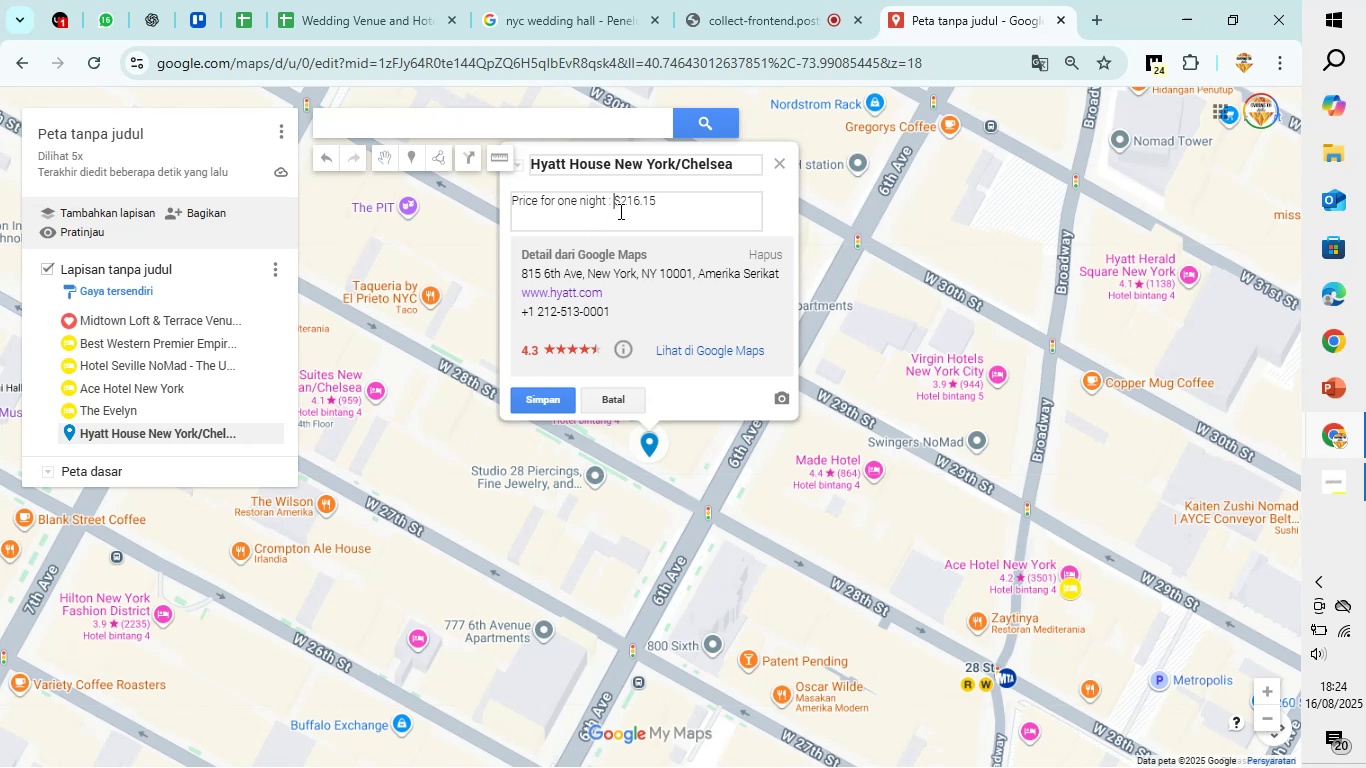 
left_click([616, 217])
 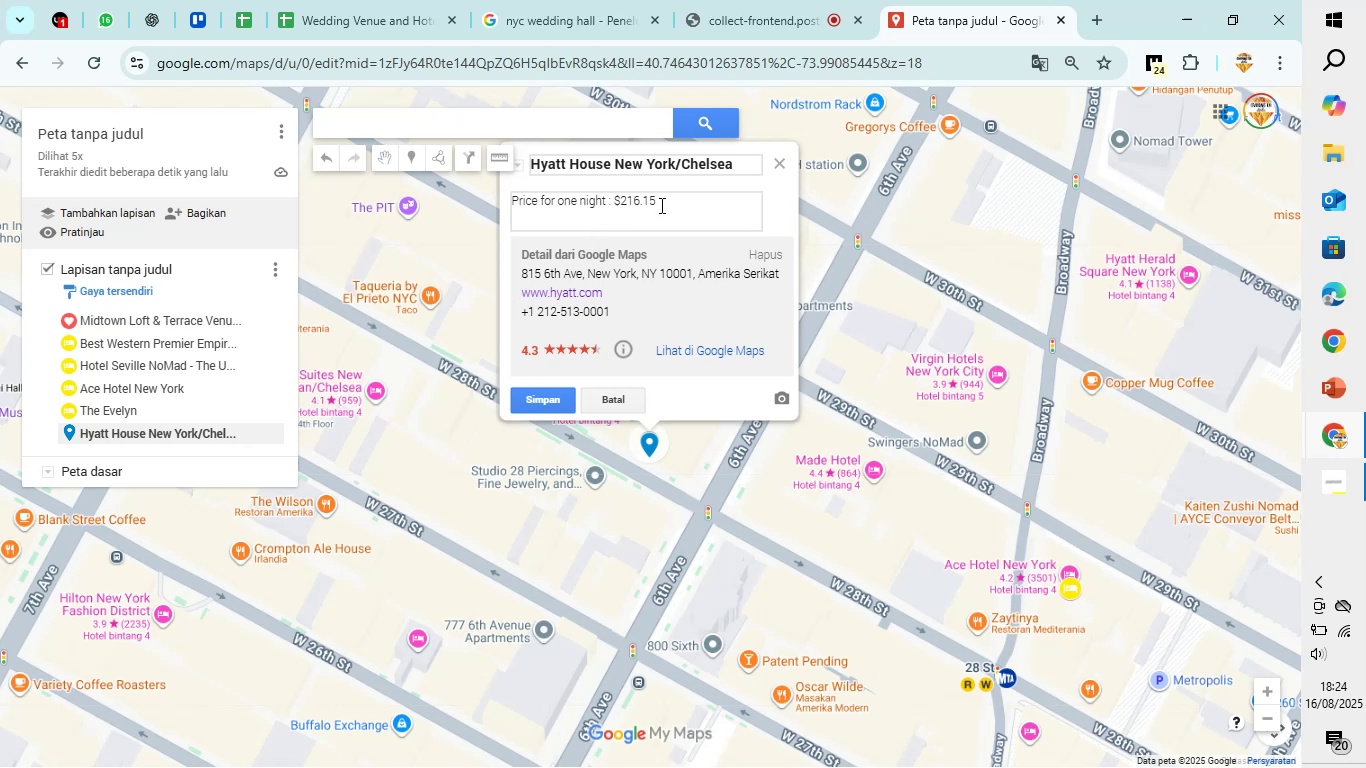 
left_click([663, 203])
 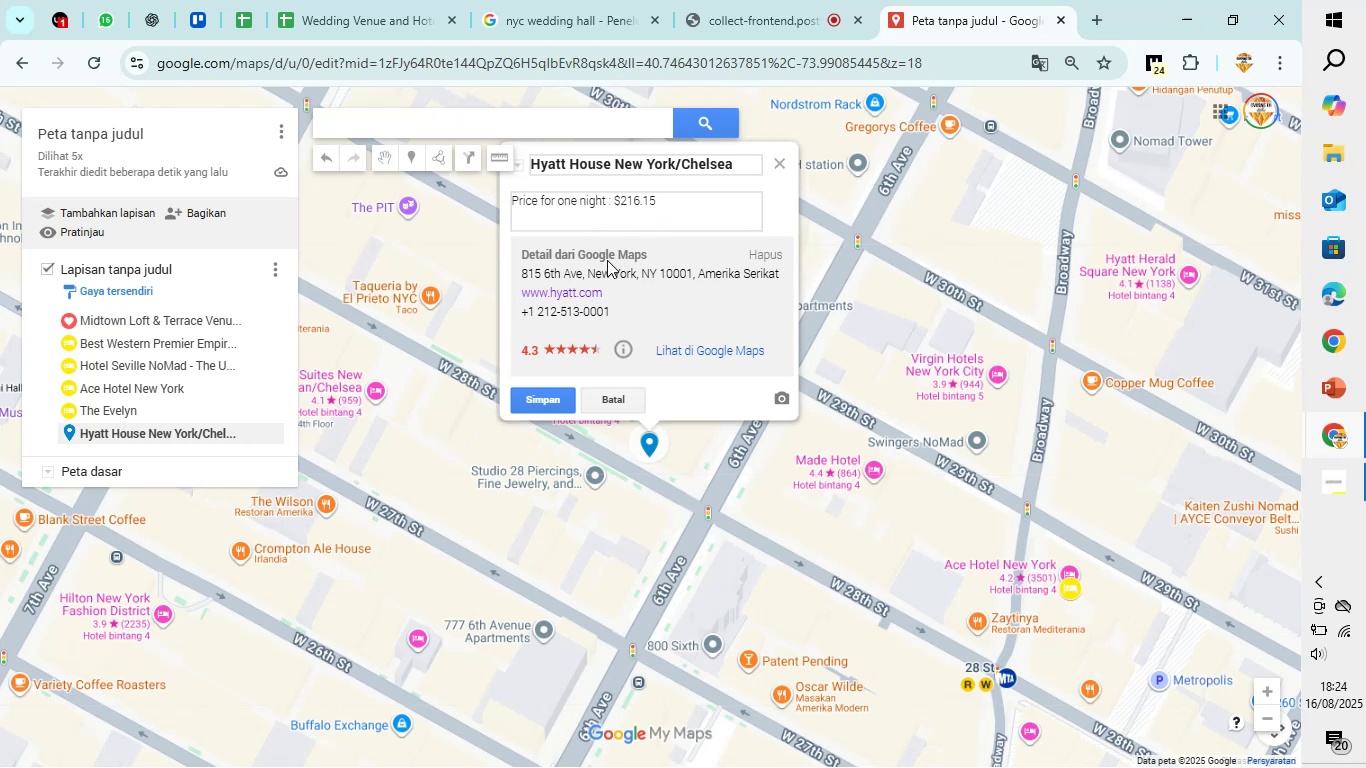 
mouse_move([578, 397])
 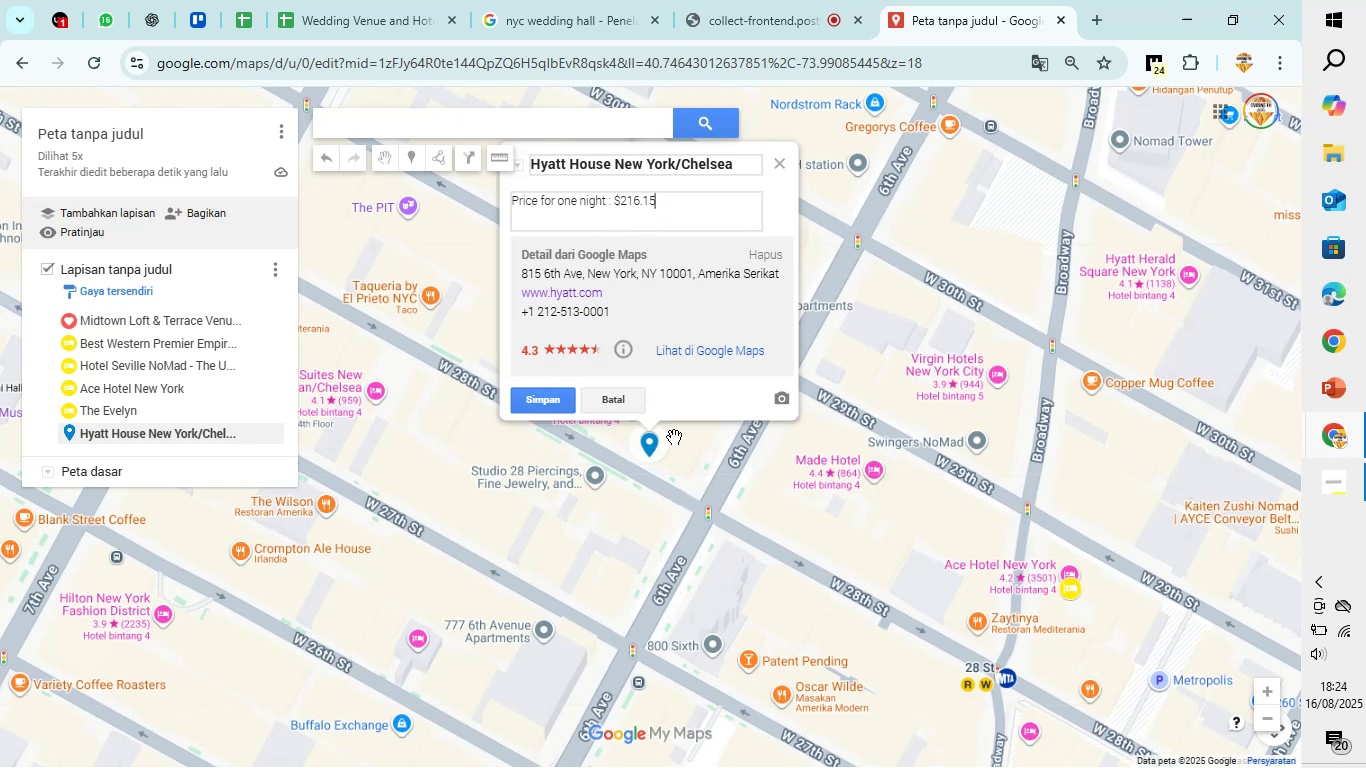 
key(Shift+Enter)
 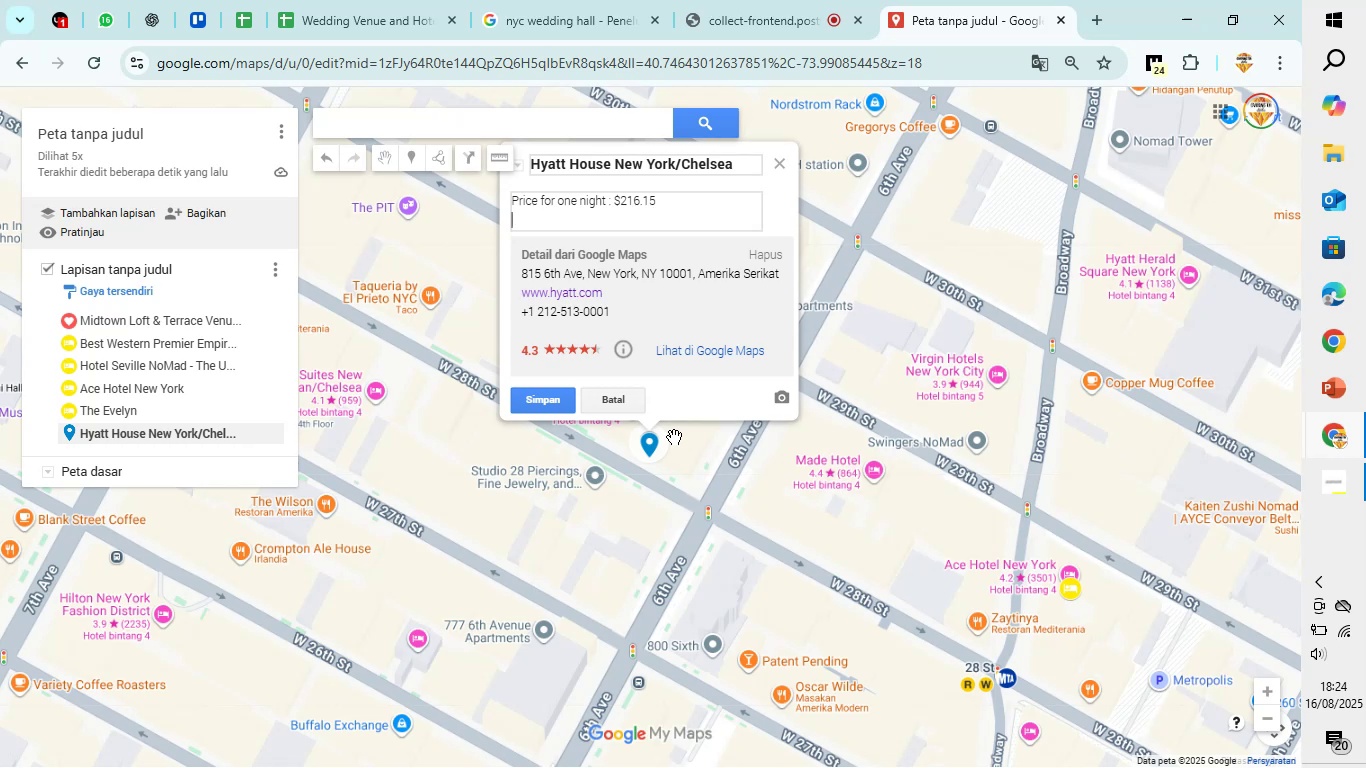 
key(Shift+Enter)
 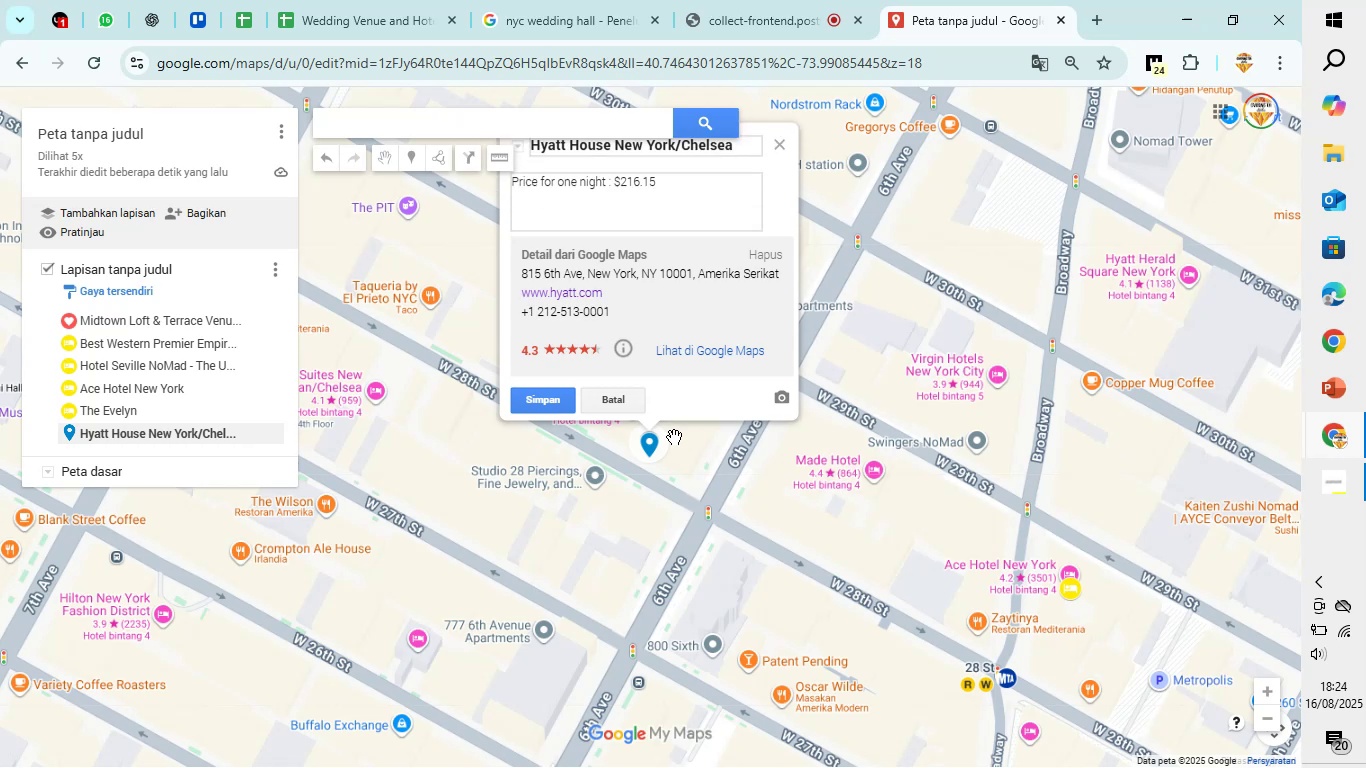 
type(V)
key(Backspace)
type(Contact: )
 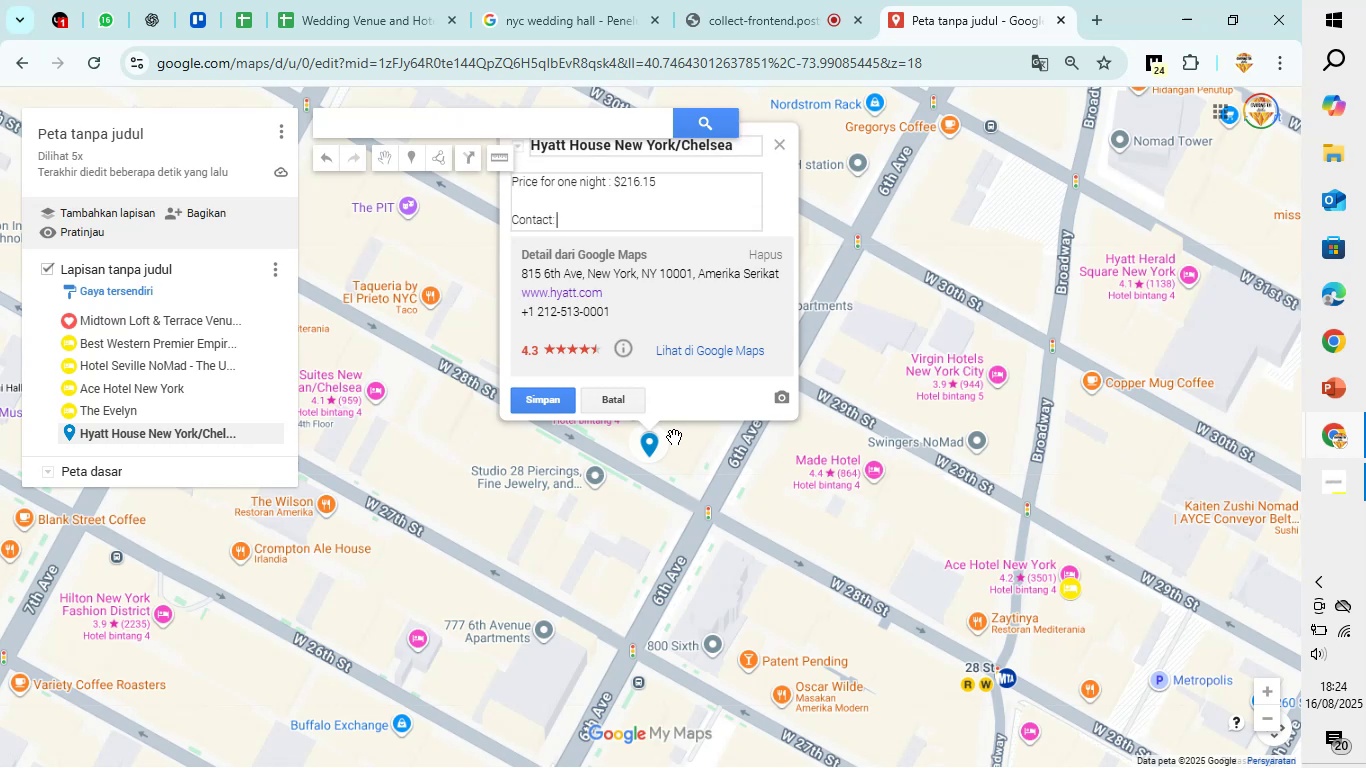 
left_click([503, 0])
 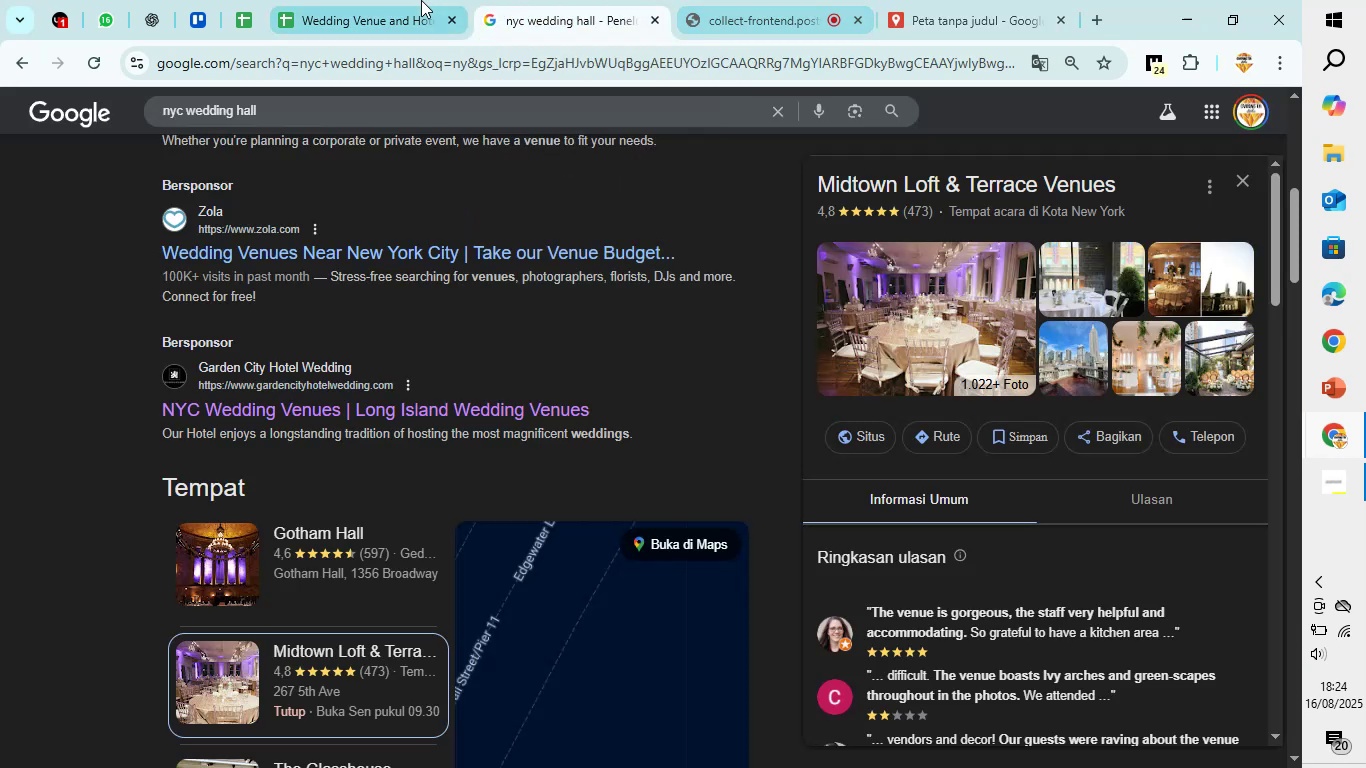 
left_click([375, 0])
 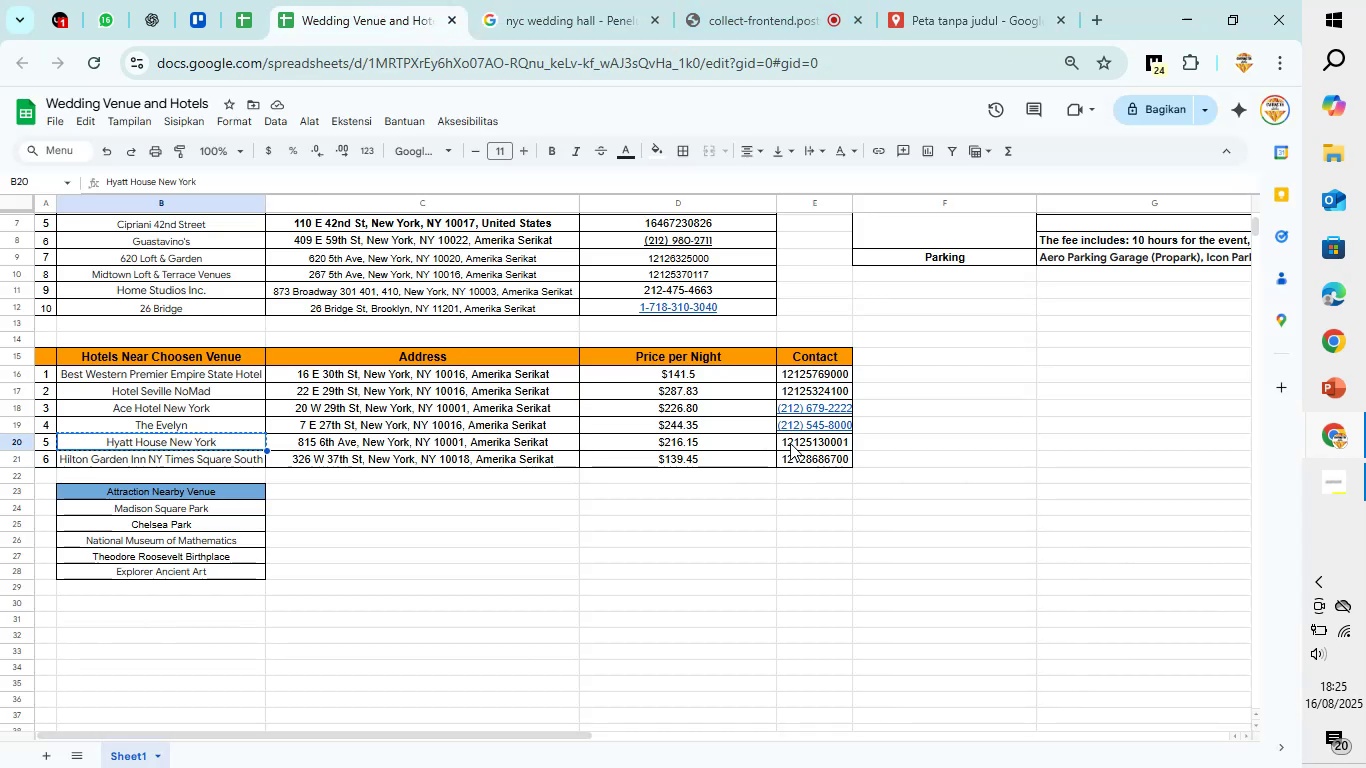 
left_click([790, 443])
 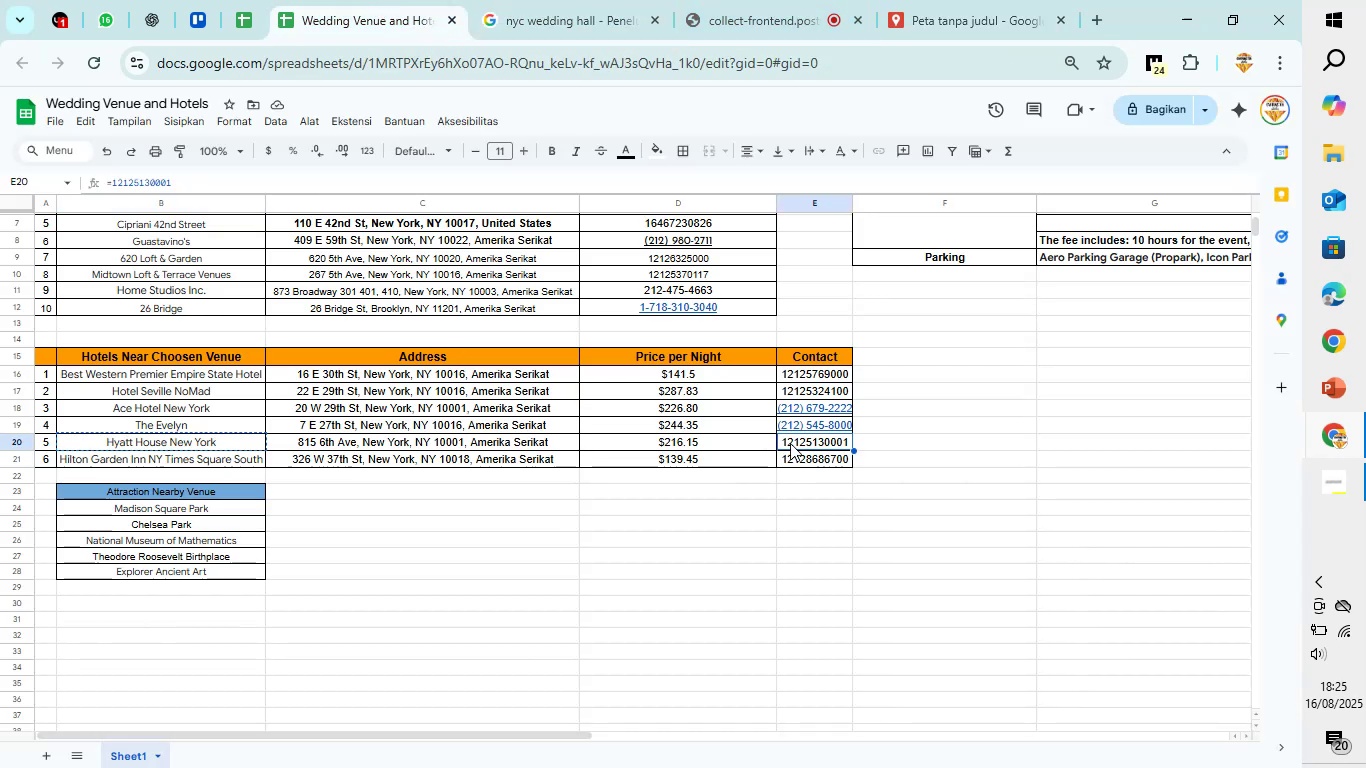 
key(Control+C)
 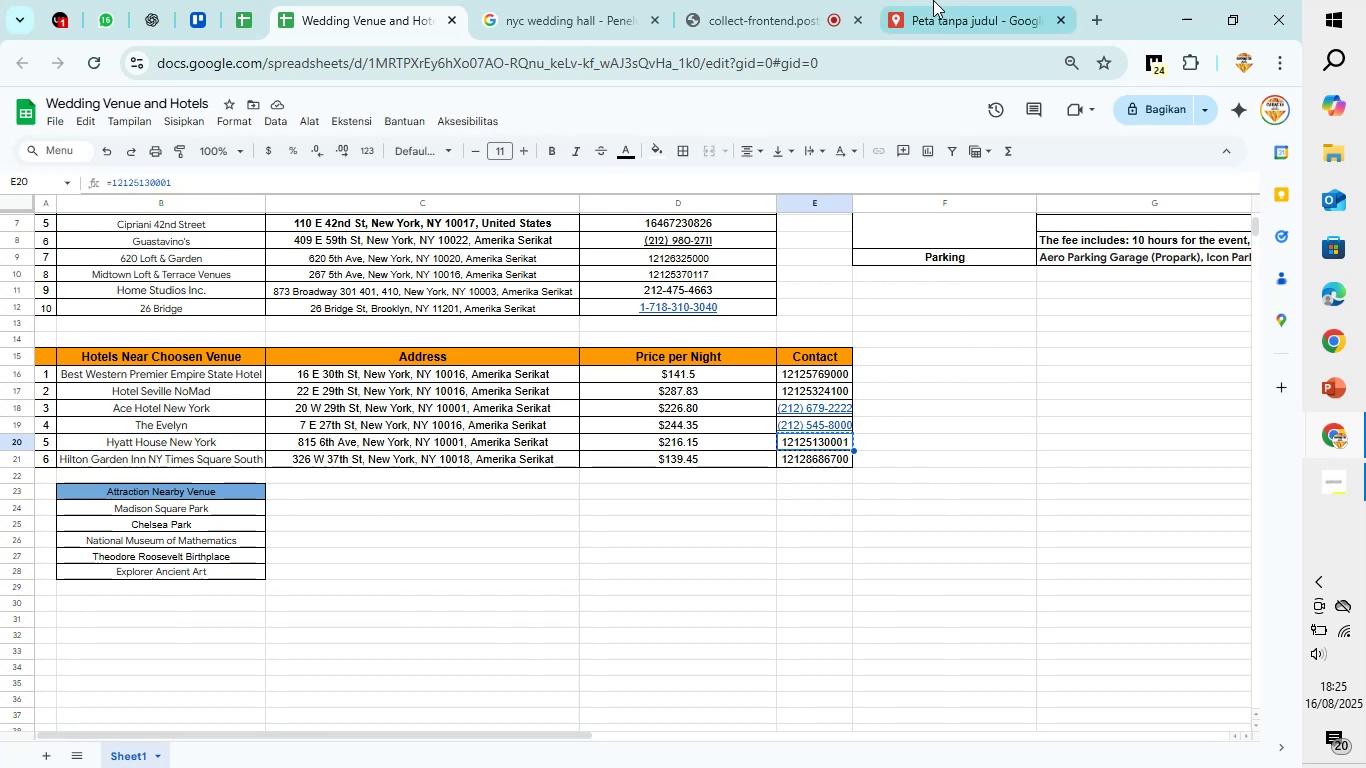 
left_click([934, 0])
 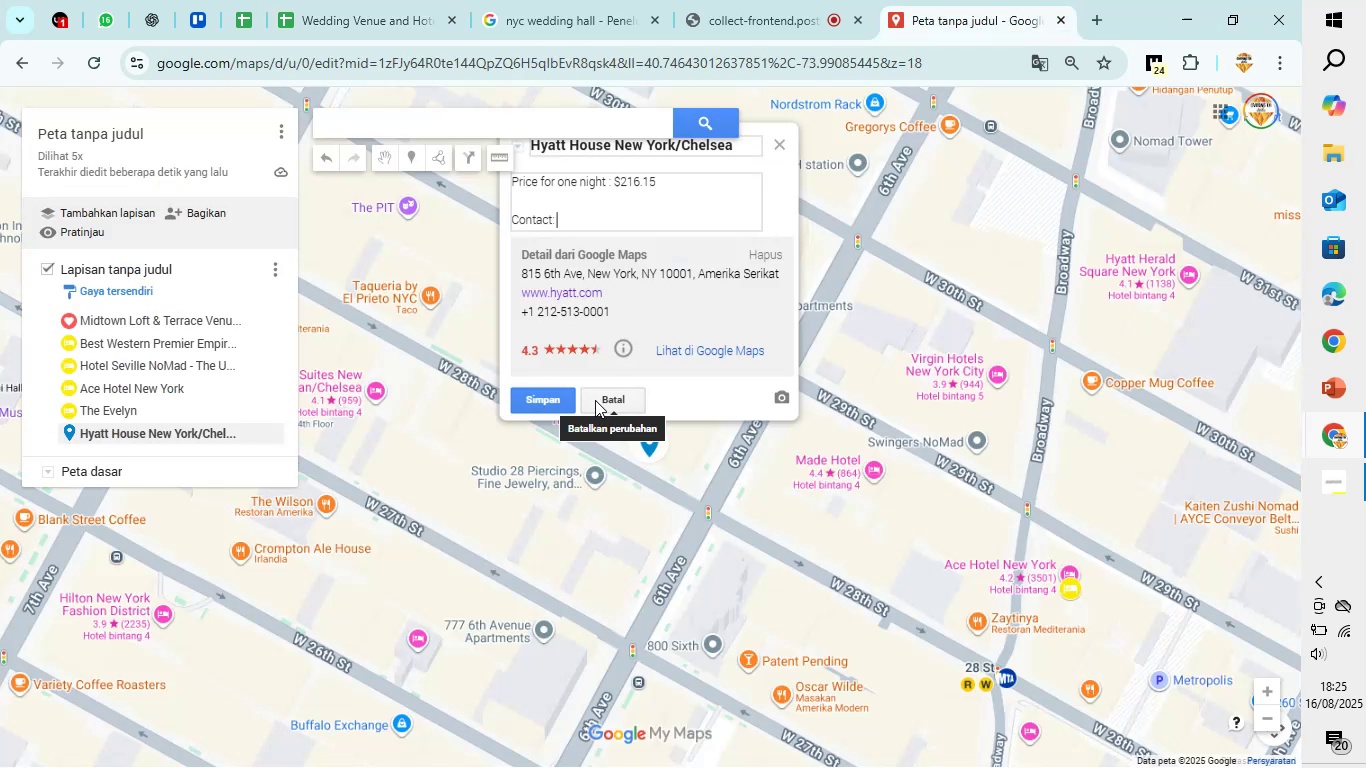 
key(Control+V)
 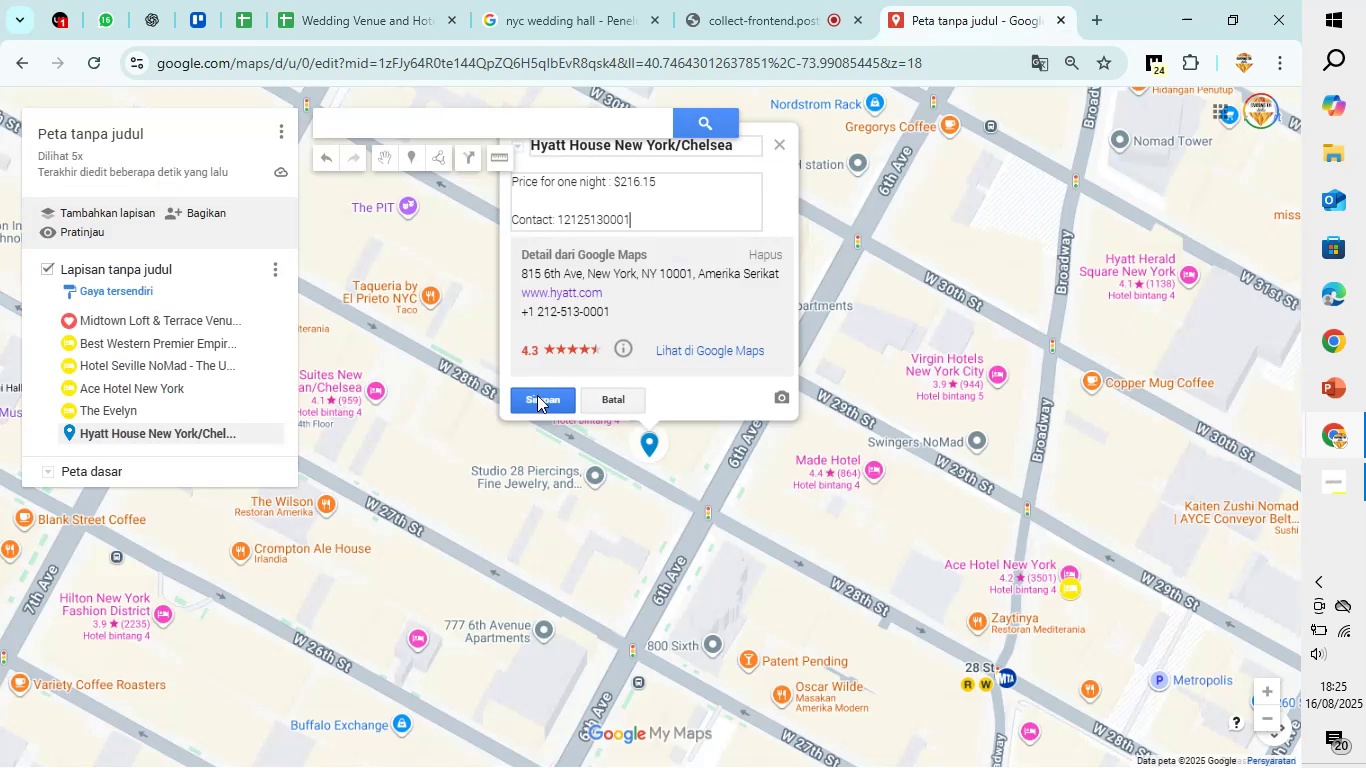 
left_click([535, 394])
 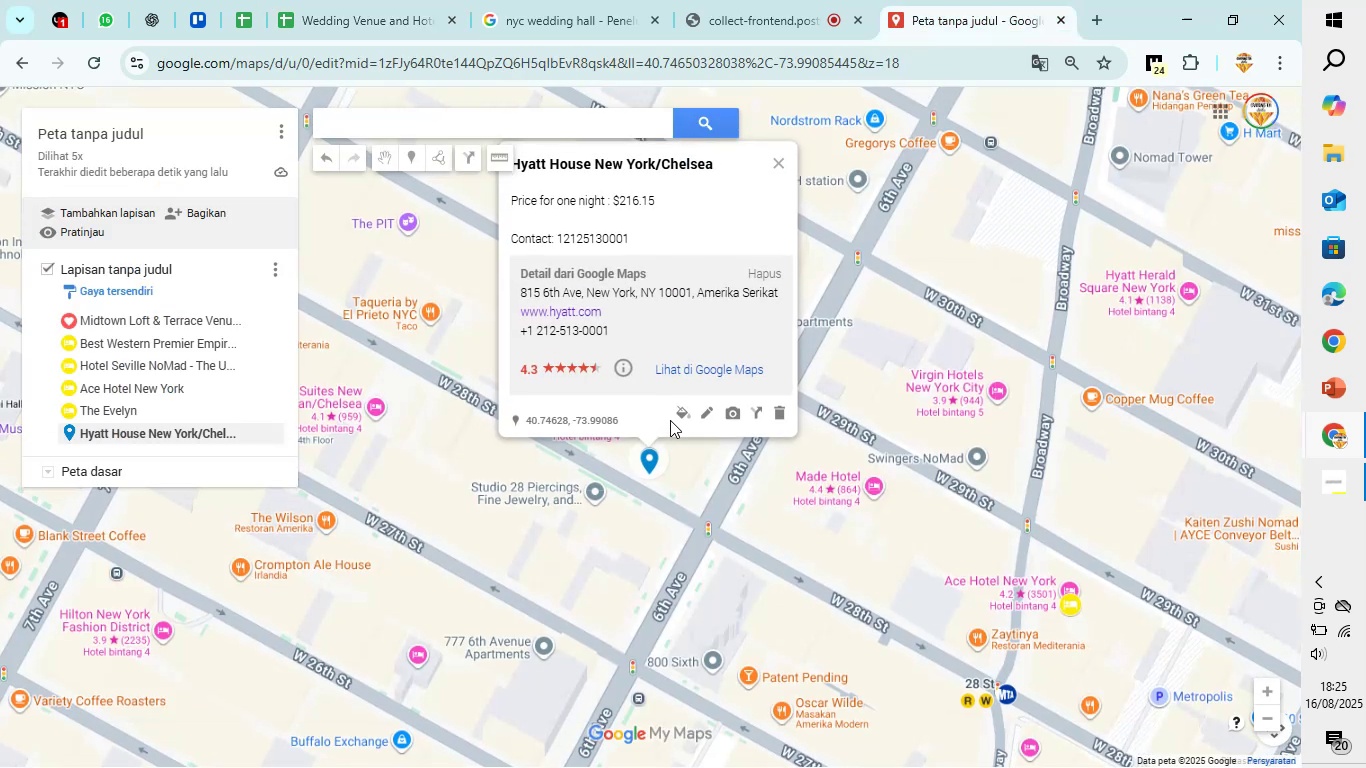 
left_click([676, 413])
 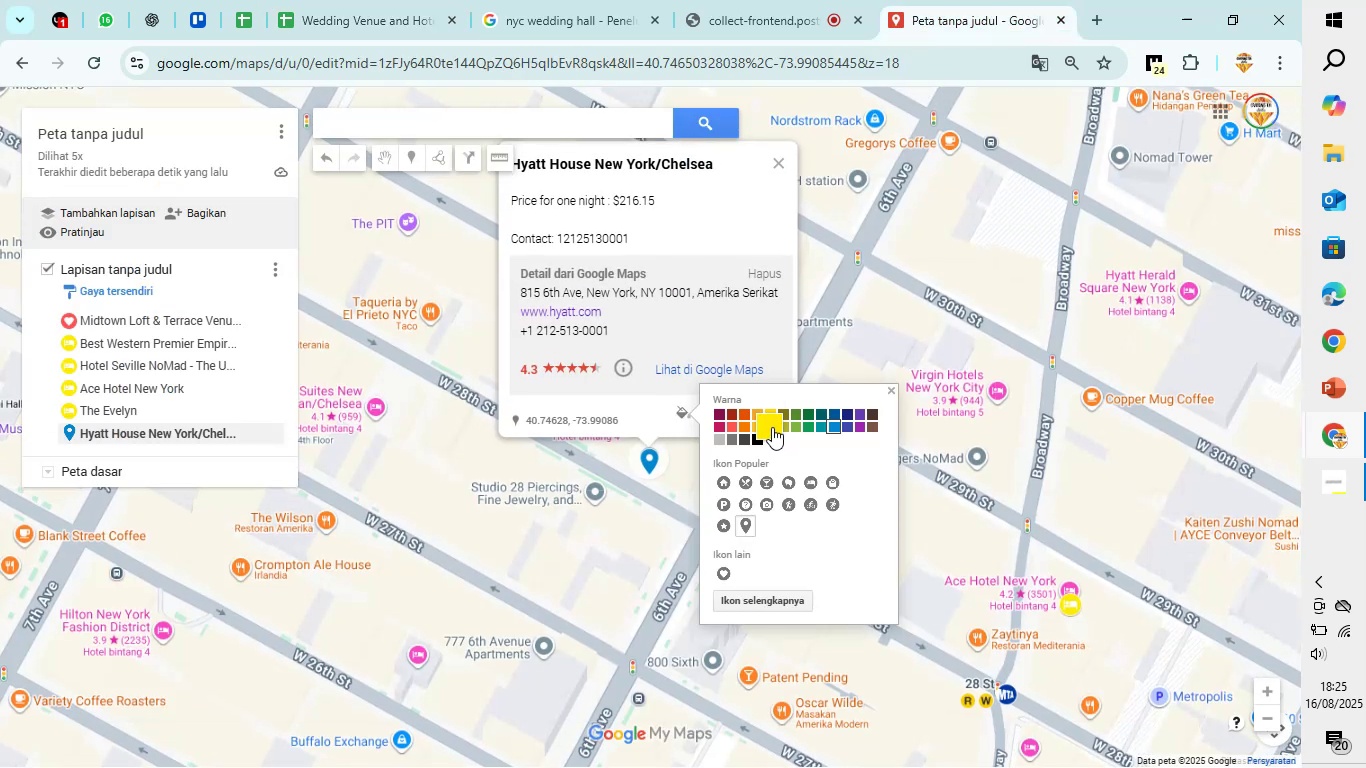 
left_click([772, 426])
 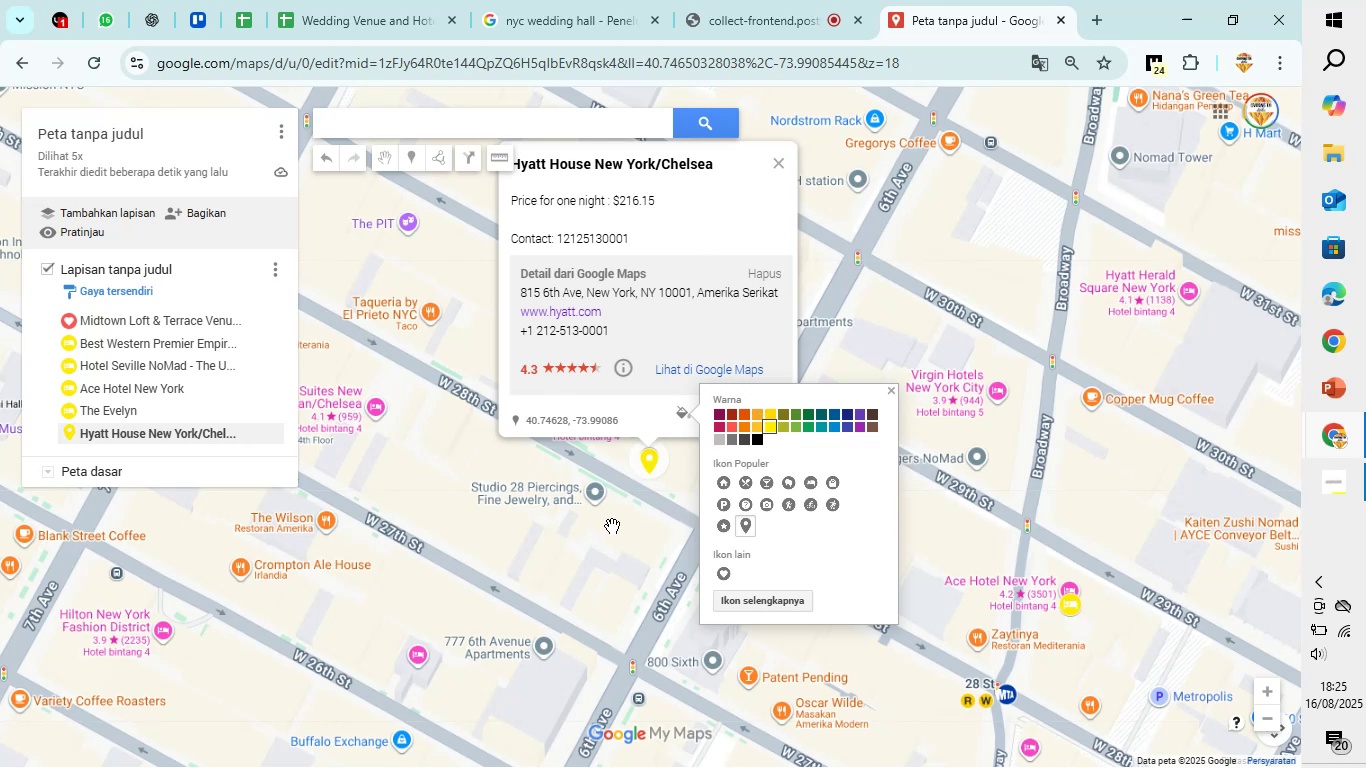 
left_click_drag(start_coordinate=[615, 529], to_coordinate=[286, 372])
 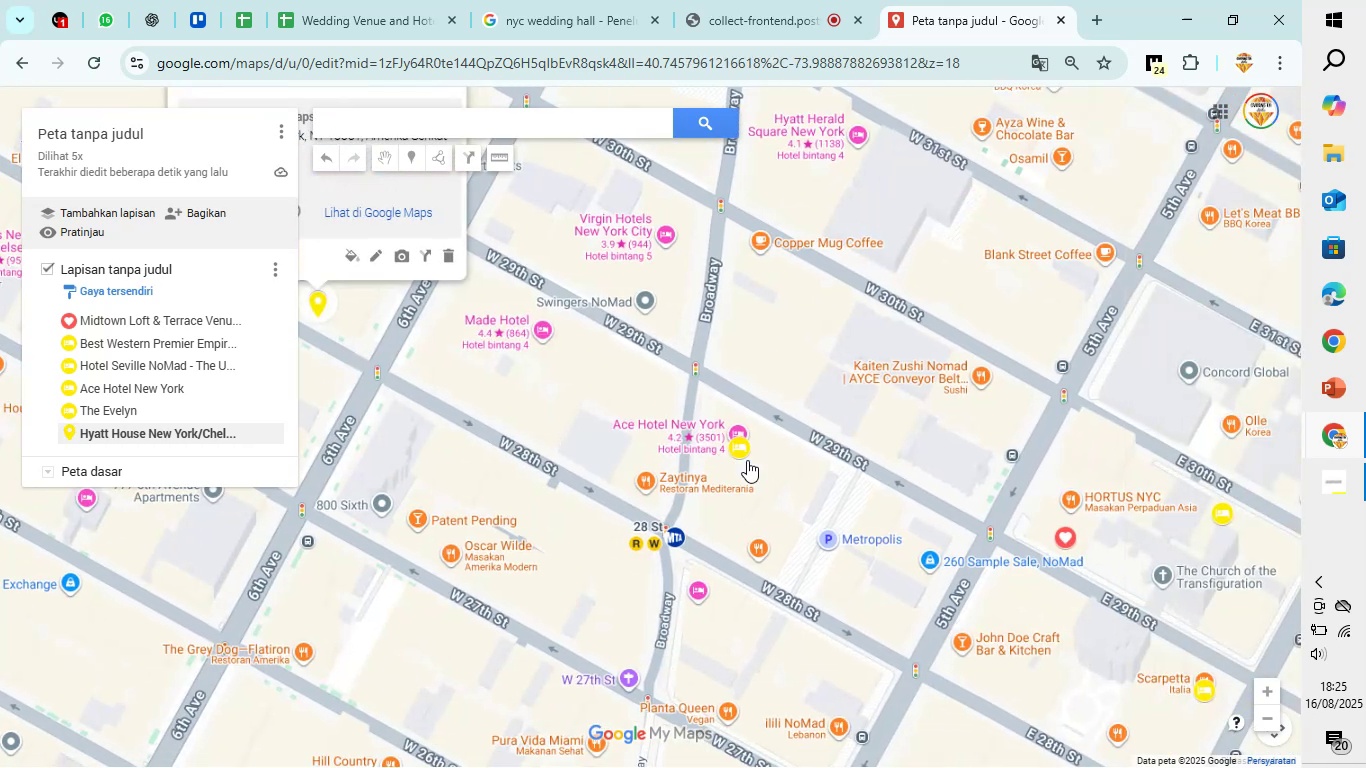 
scroll: coordinate [747, 460], scroll_direction: down, amount: 4.0
 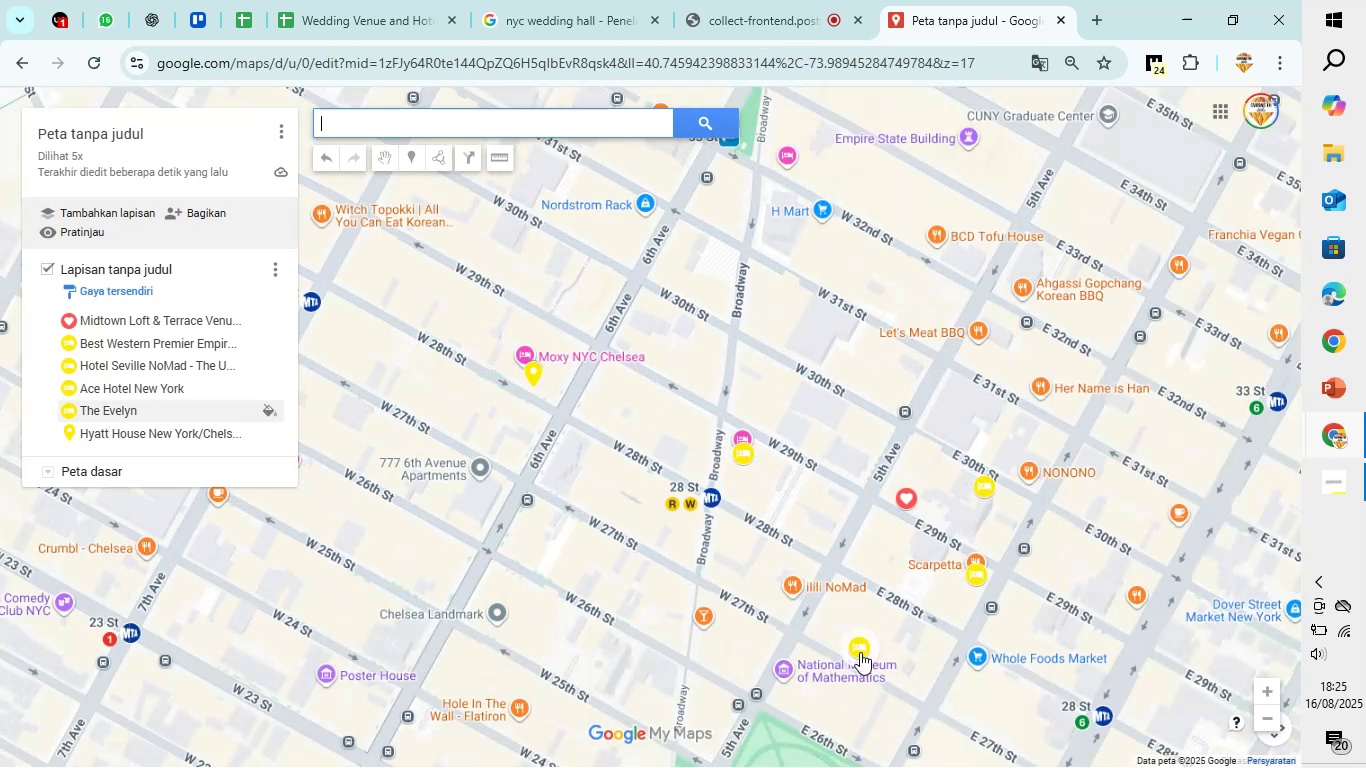 
left_click([860, 652])
 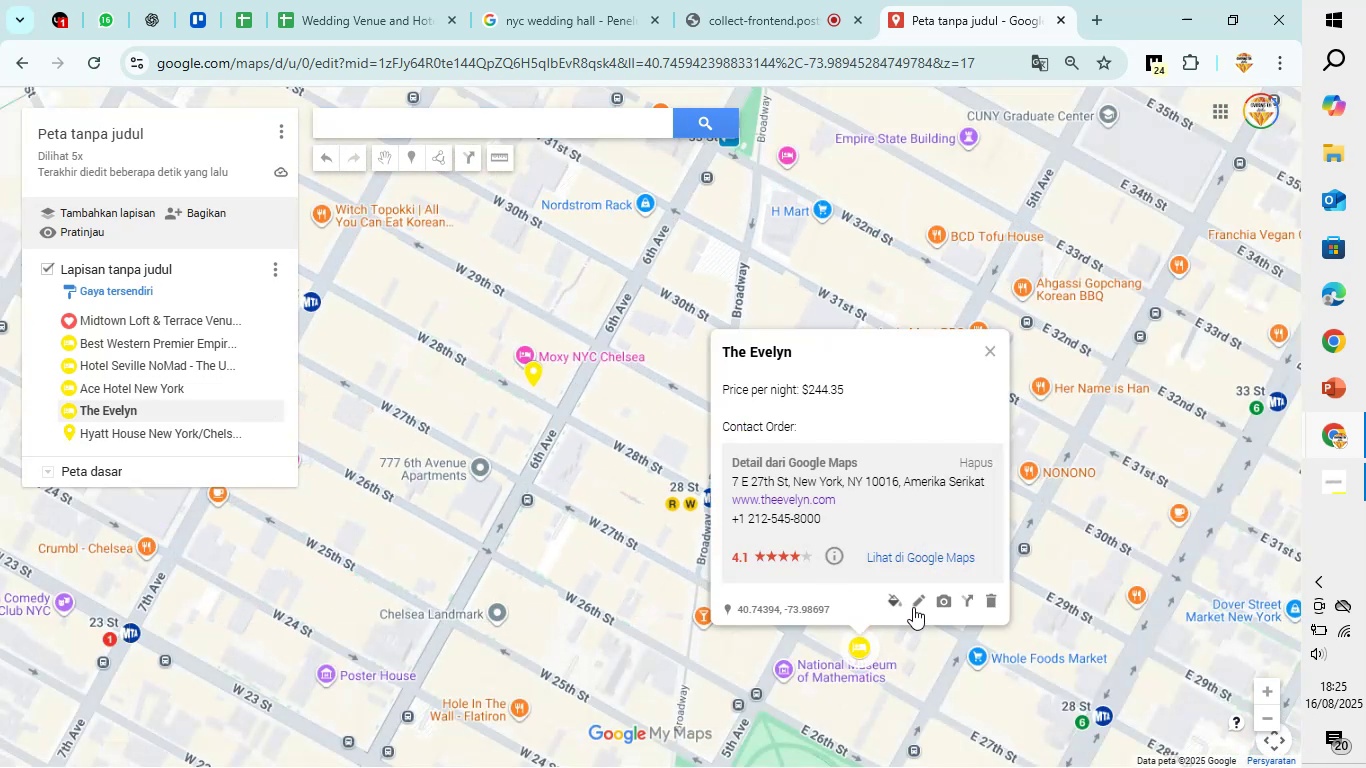 
left_click([916, 602])
 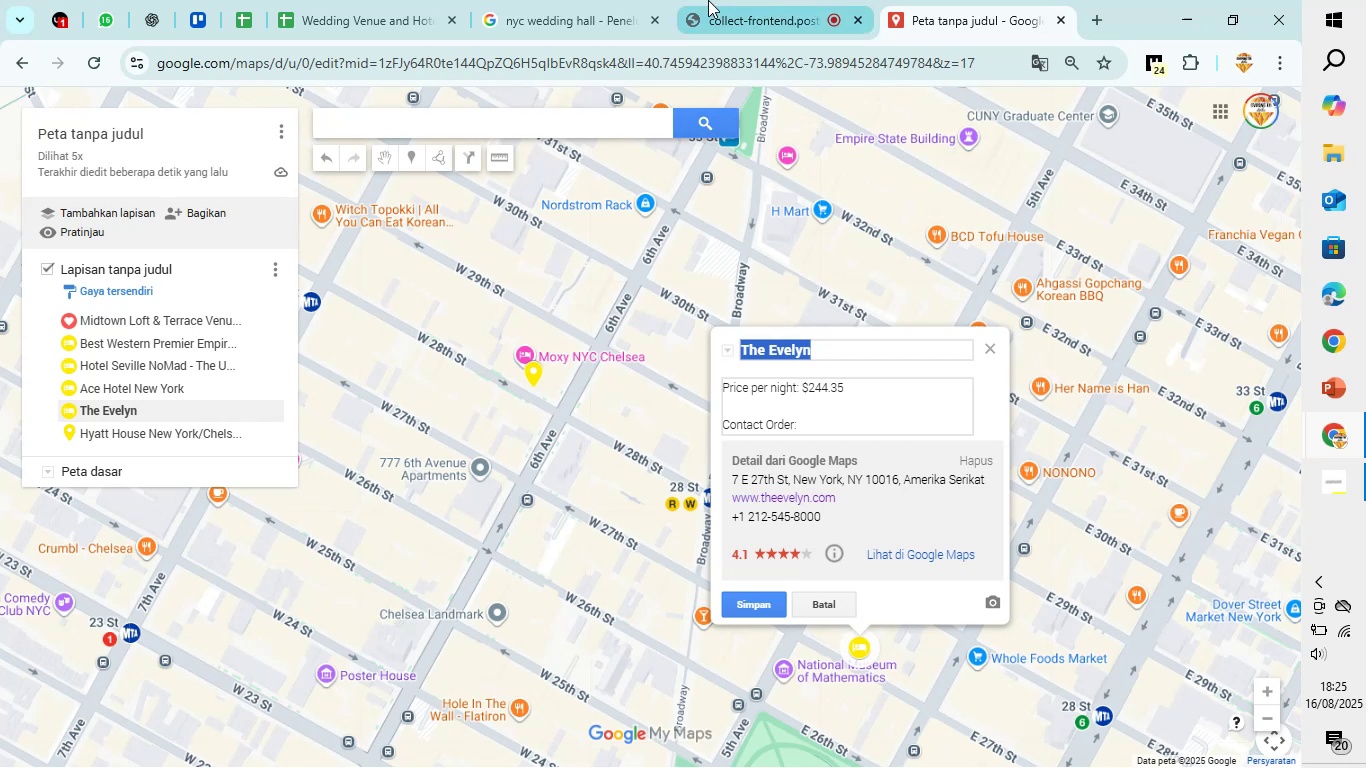 
mouse_move([601, 21])
 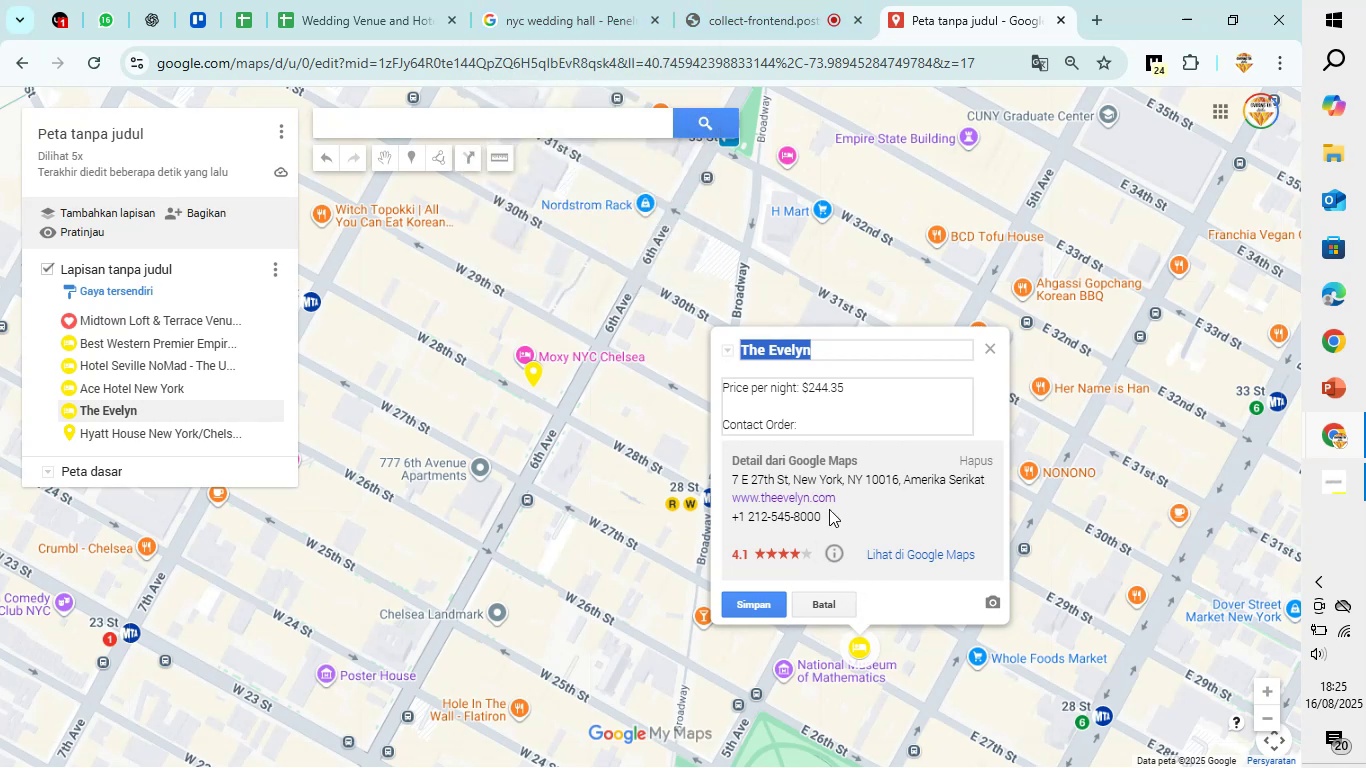 
left_click_drag(start_coordinate=[826, 512], to_coordinate=[733, 521])
 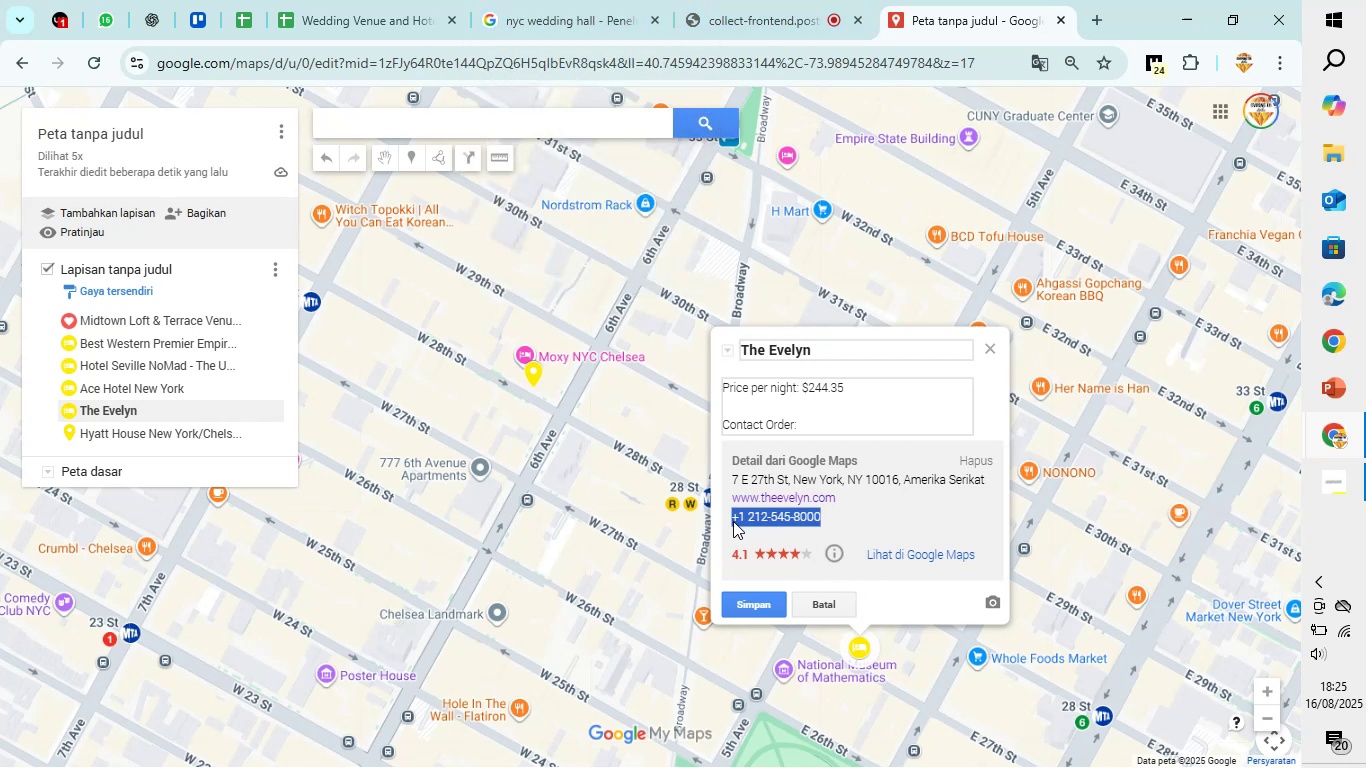 
key(Control+C)
 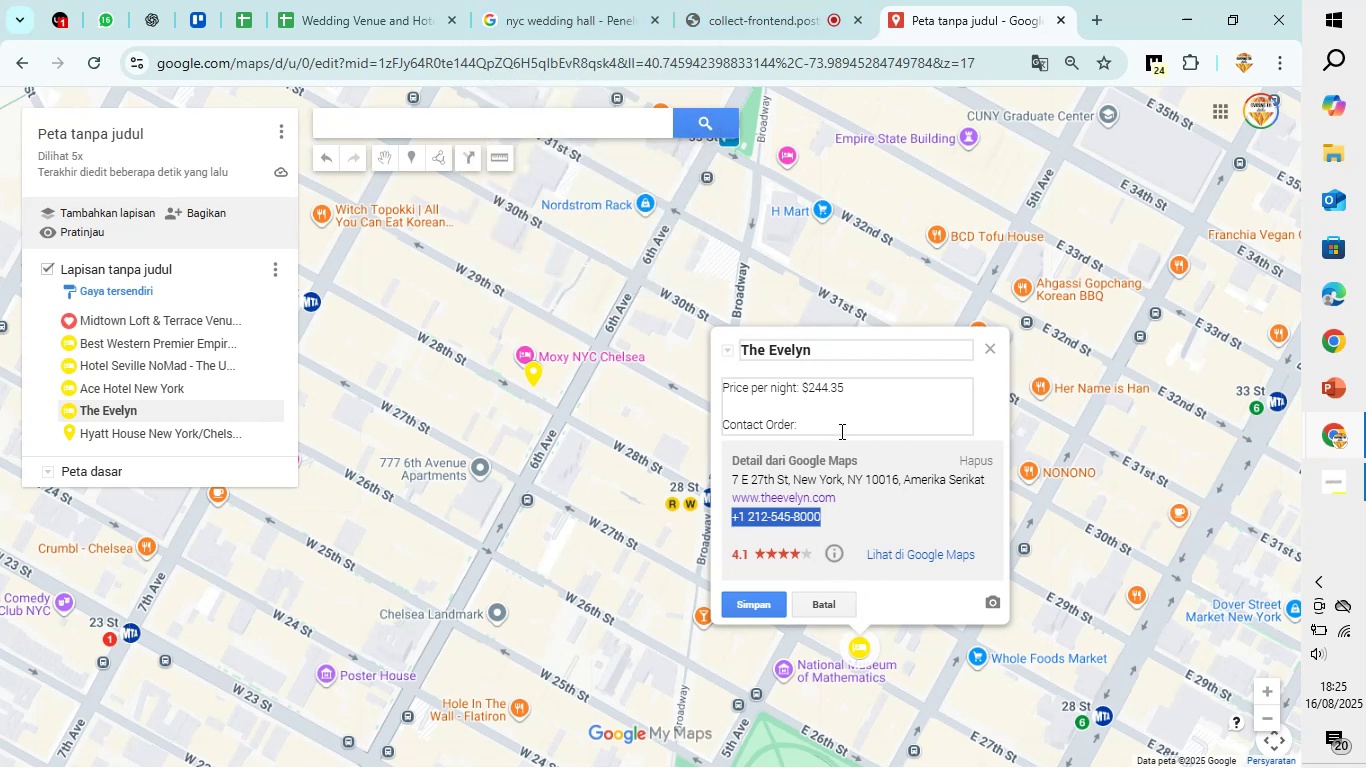 
left_click([840, 430])
 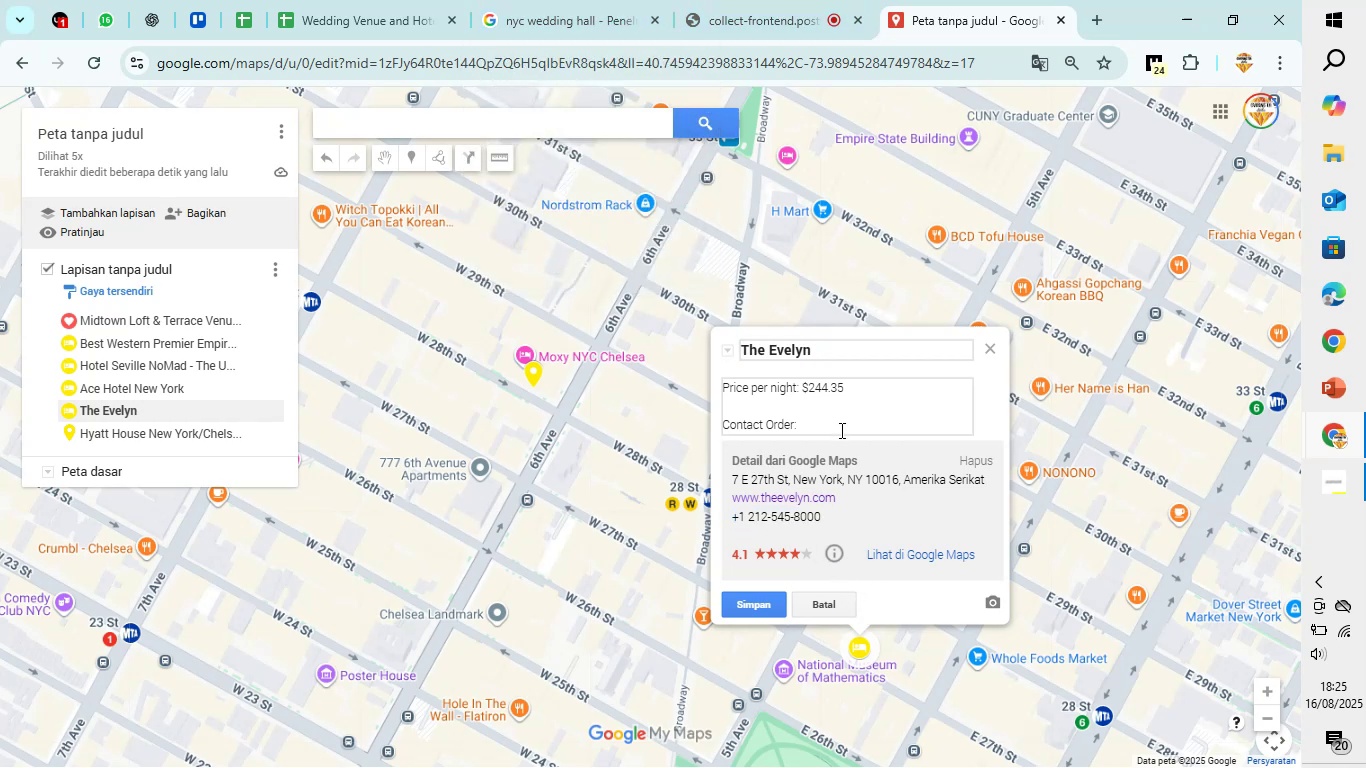 
key(Control+V)
 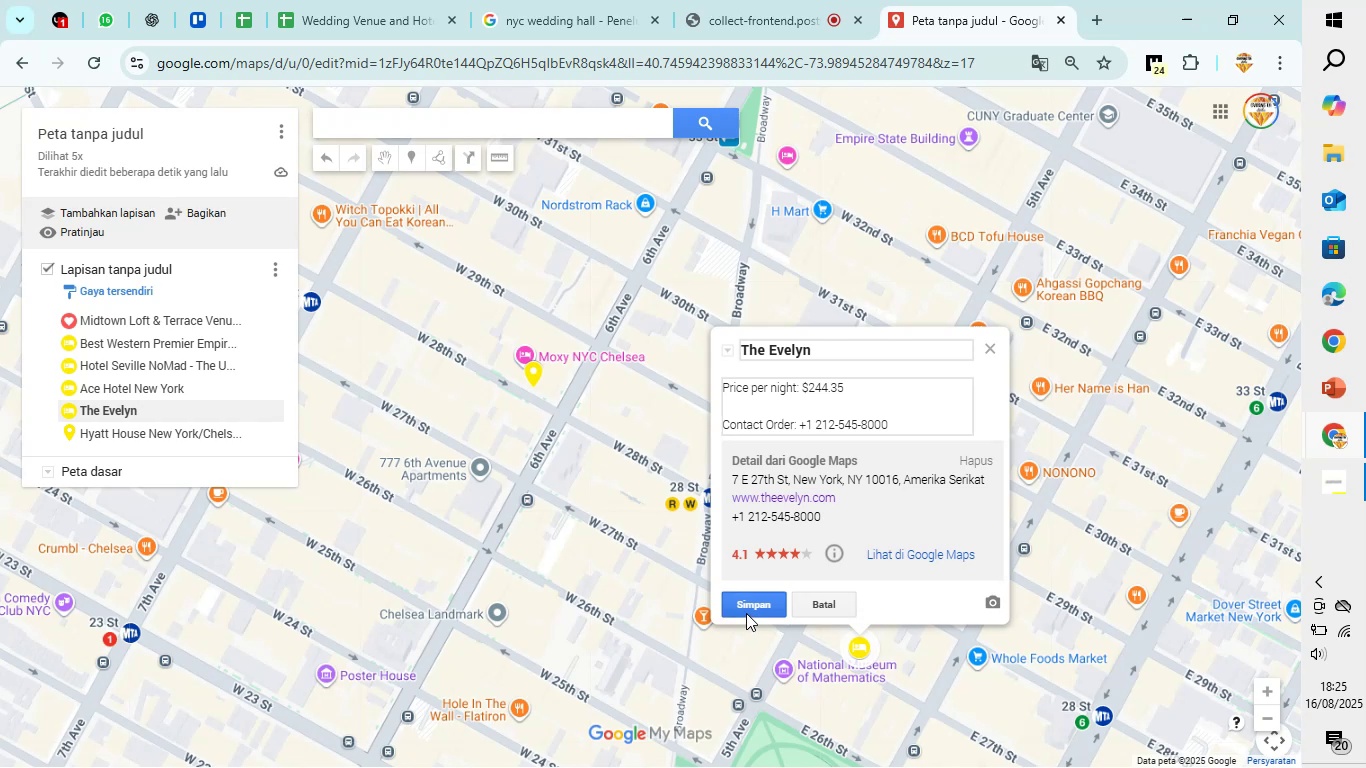 
left_click([746, 611])
 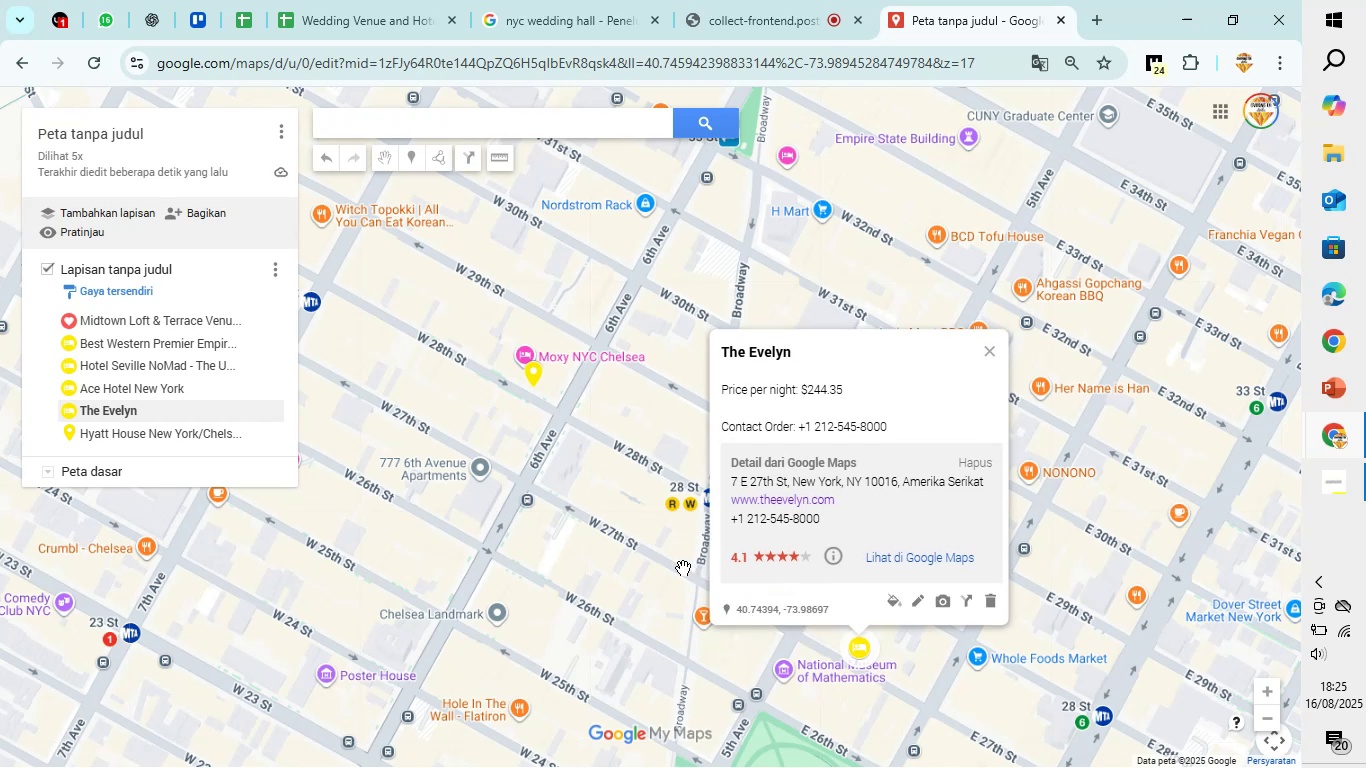 
left_click([683, 567])
 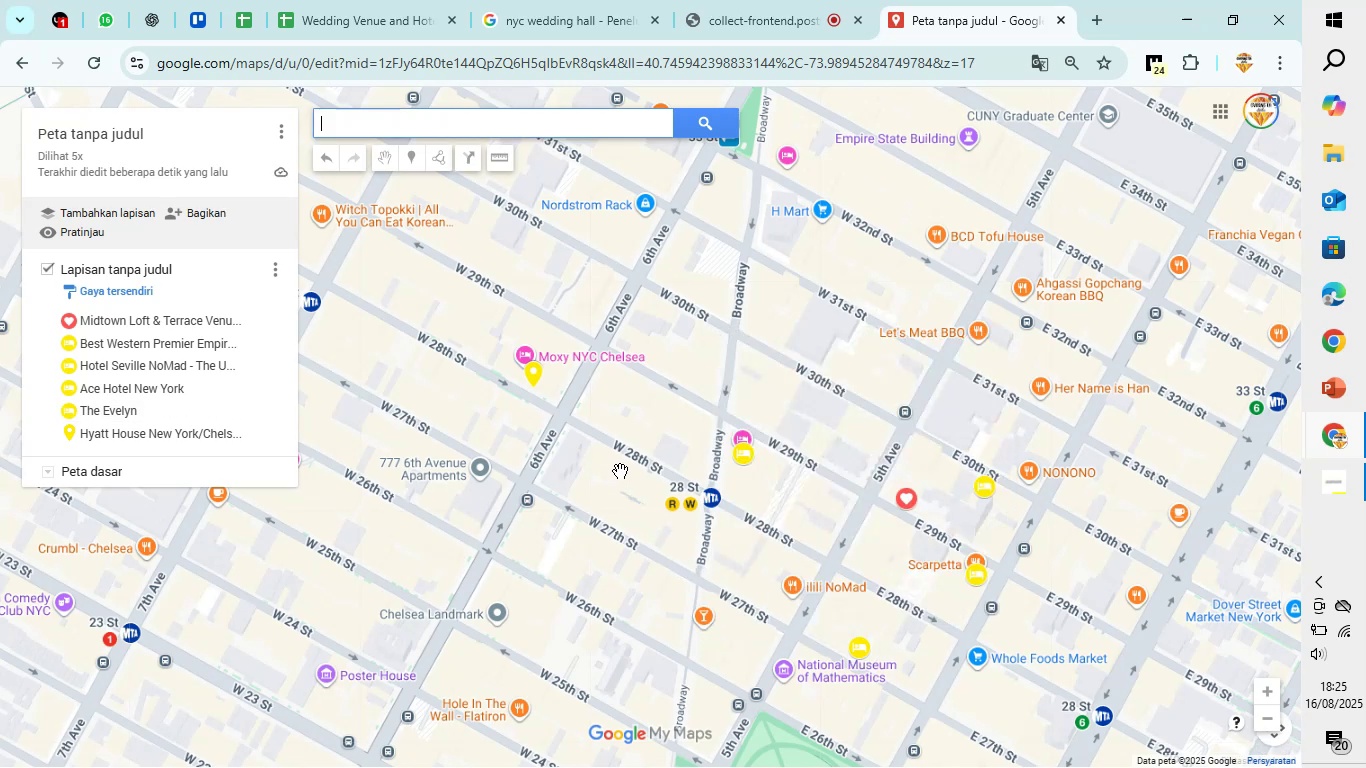 
scroll: coordinate [618, 464], scroll_direction: down, amount: 4.0
 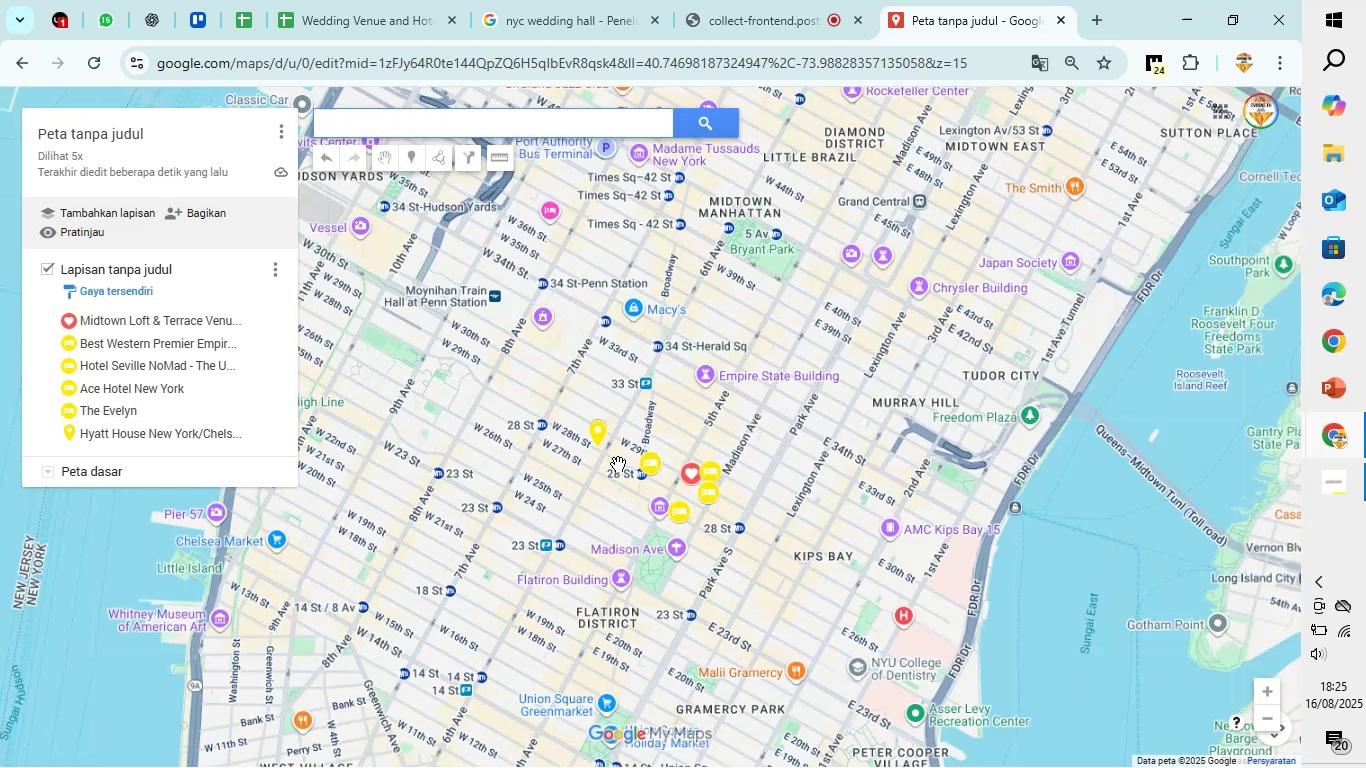 
scroll: coordinate [618, 464], scroll_direction: up, amount: 4.0
 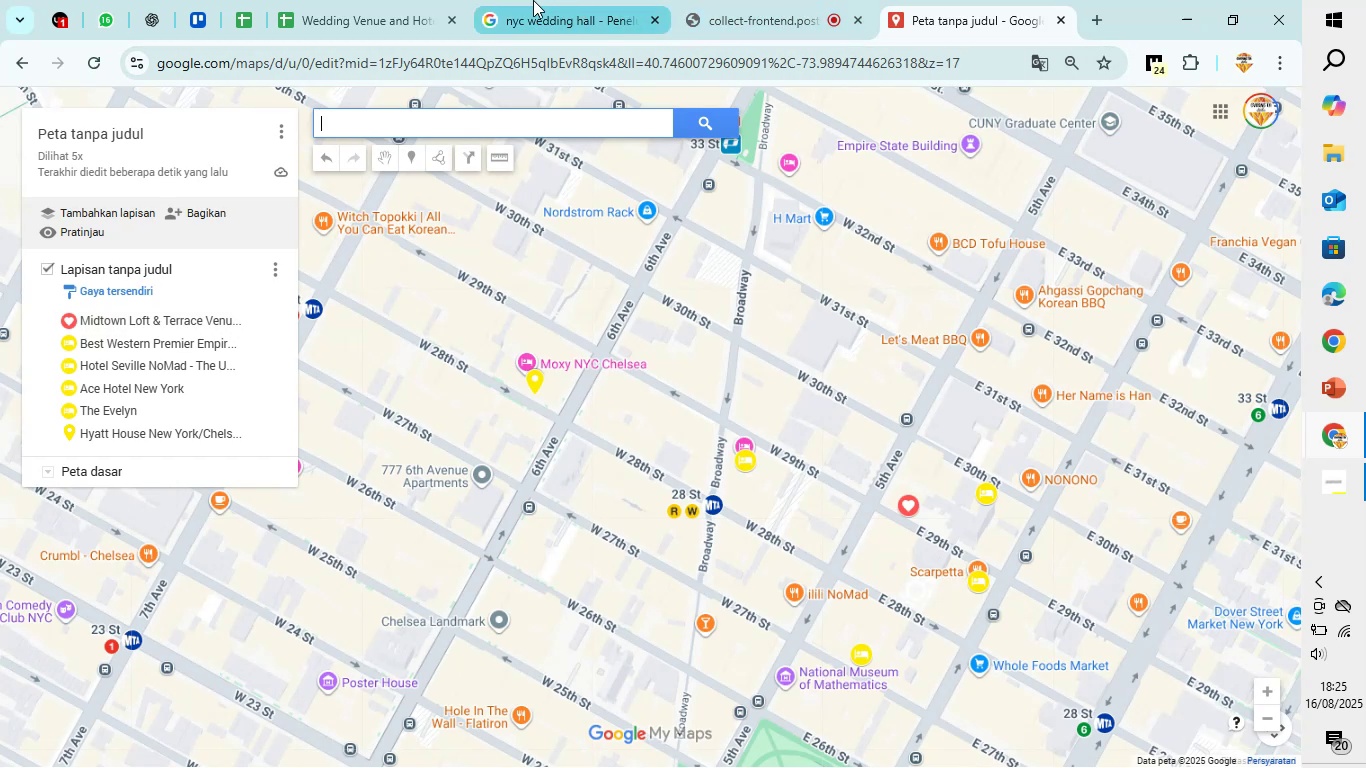 
left_click([390, 0])
 